 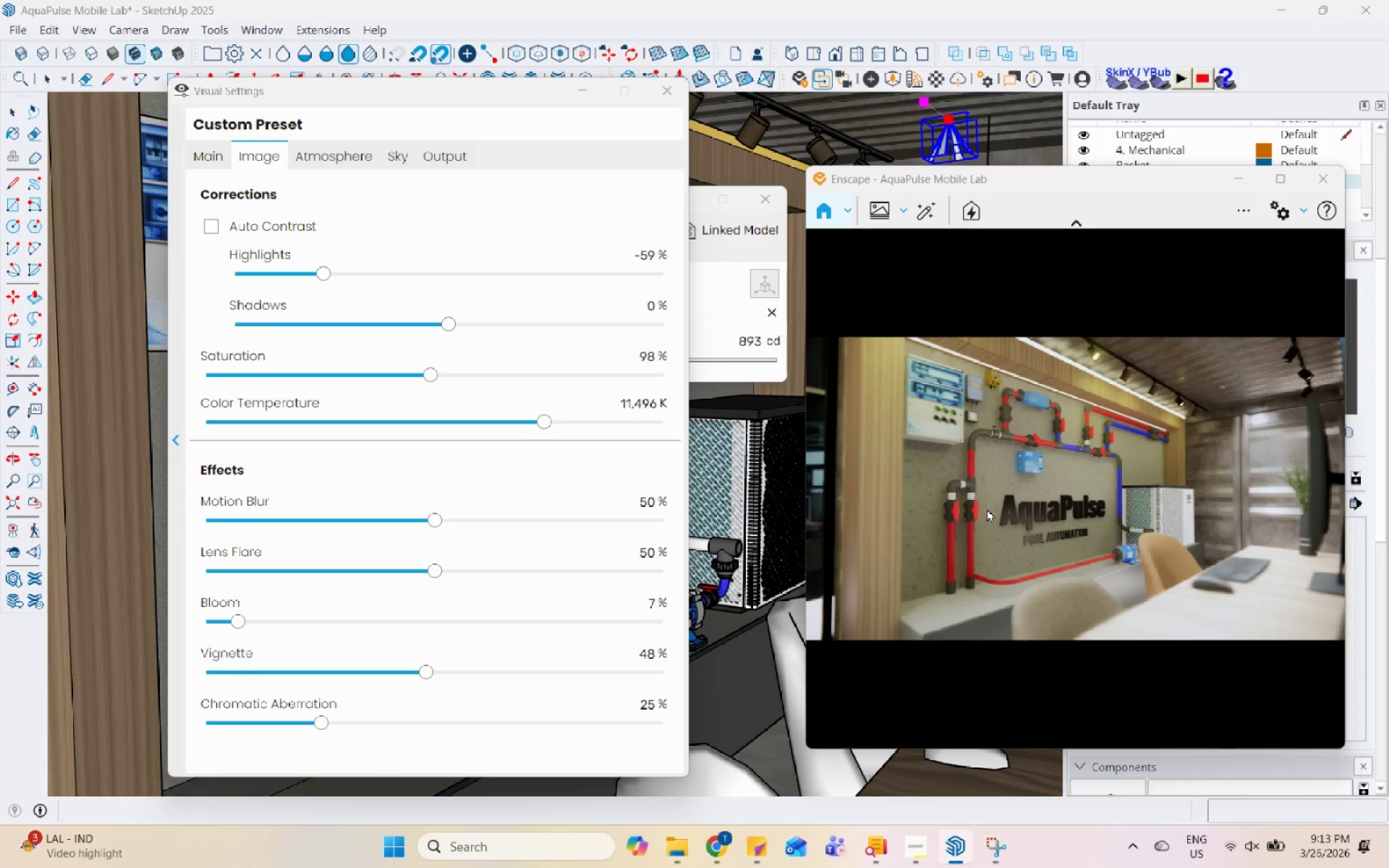 
left_click([582, 100])
 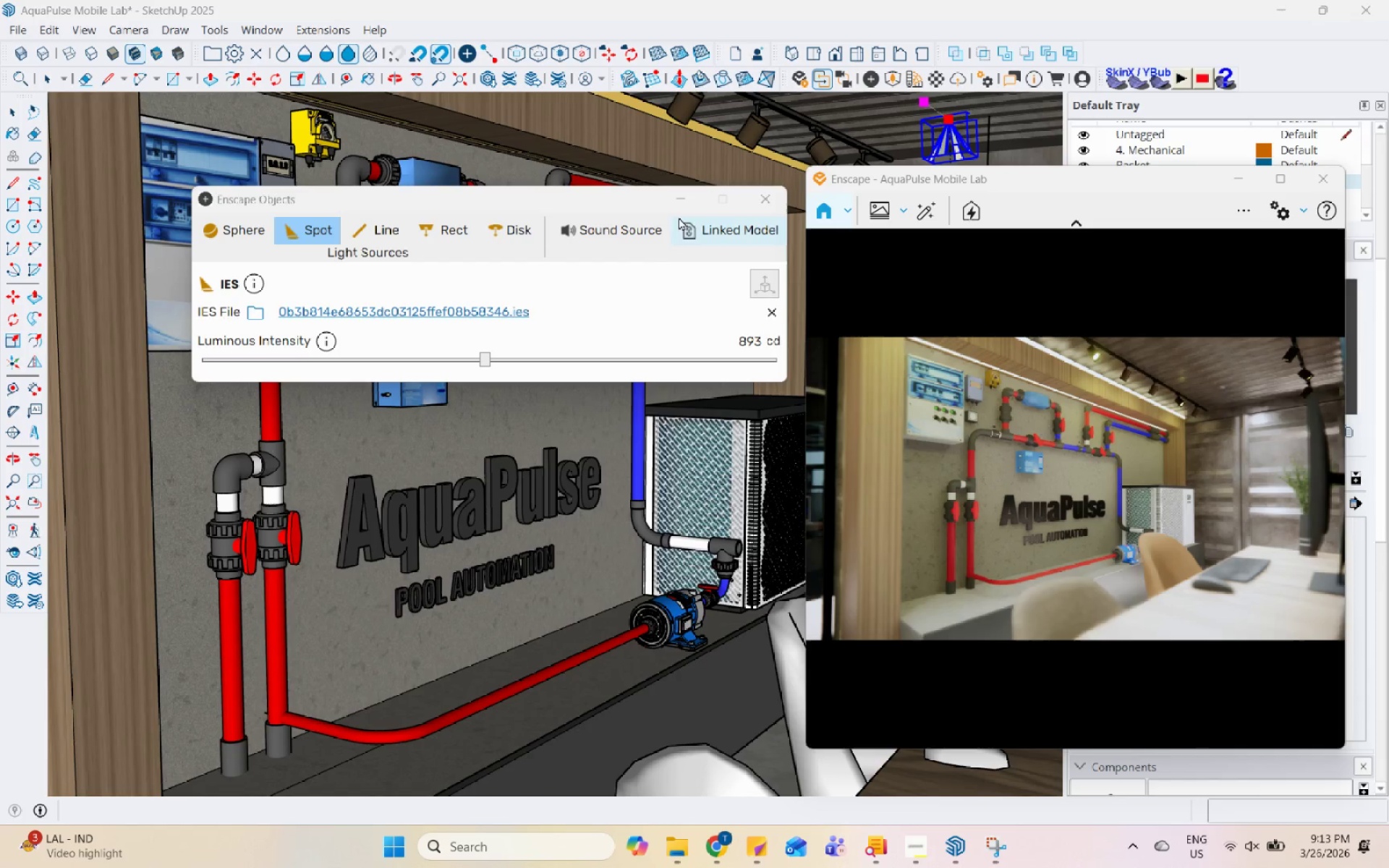 
left_click([692, 206])
 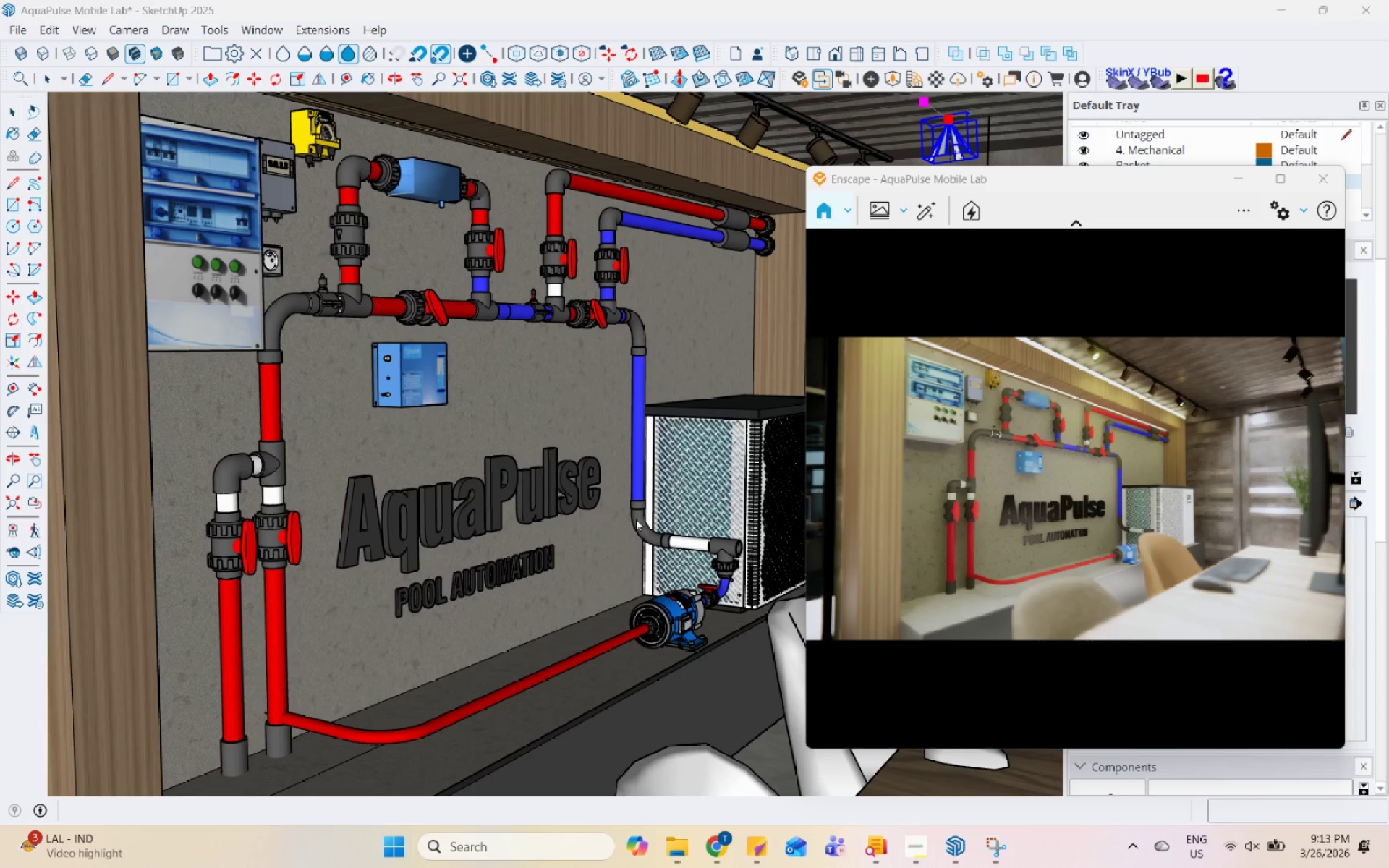 
left_click_drag(start_coordinate=[636, 518], to_coordinate=[679, 524])
 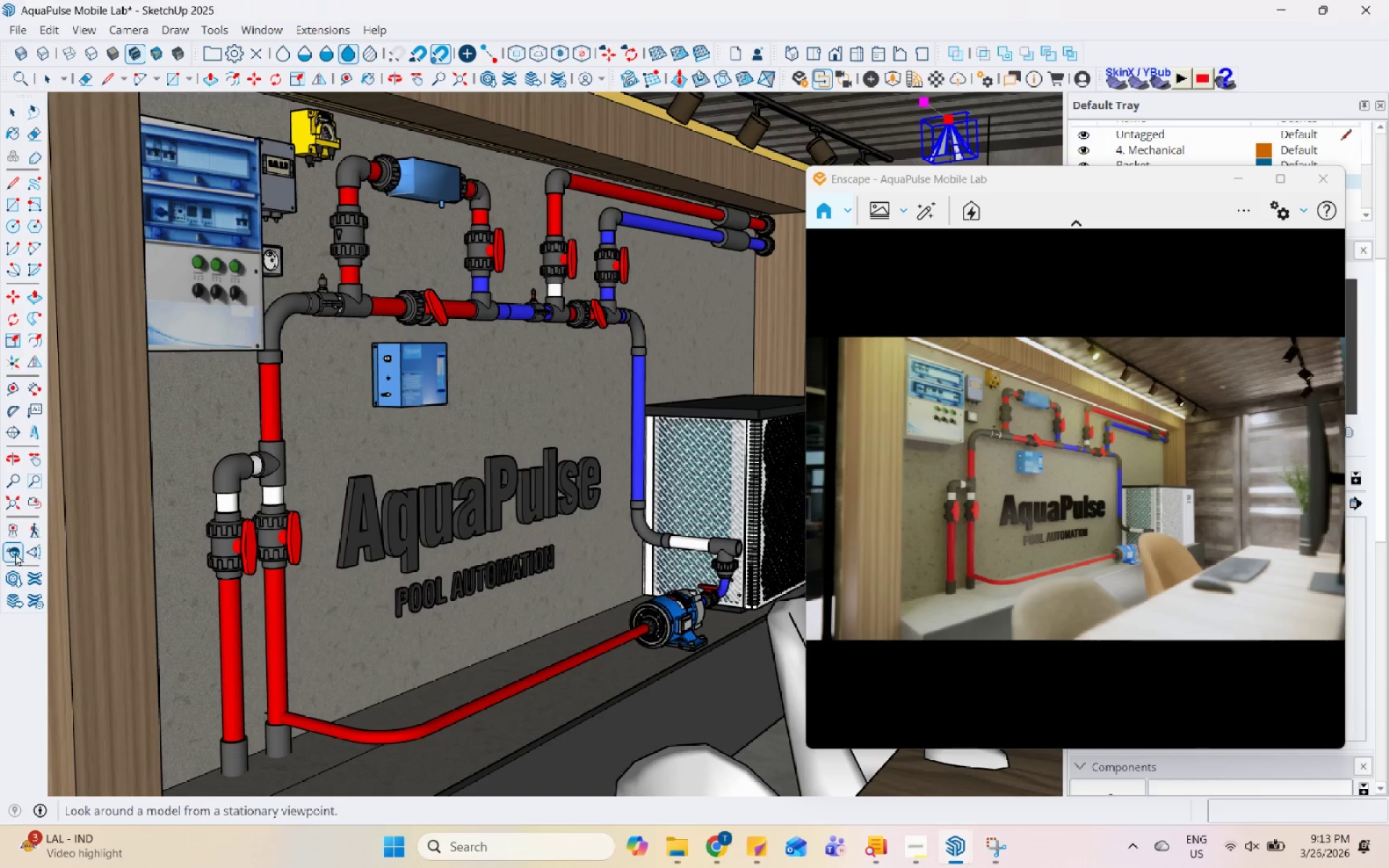 
left_click_drag(start_coordinate=[514, 553], to_coordinate=[750, 577])
 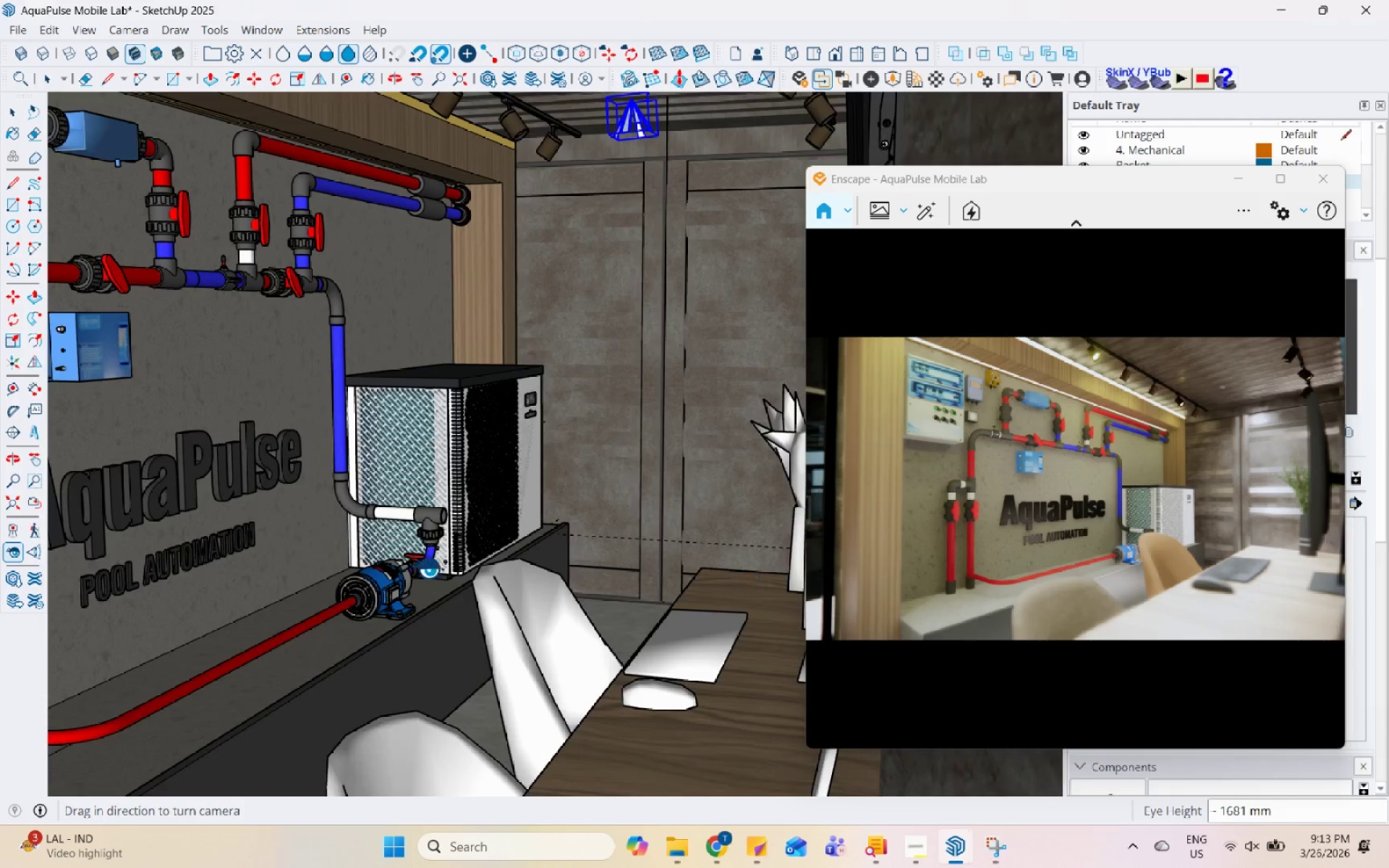 
left_click_drag(start_coordinate=[422, 568], to_coordinate=[734, 655])
 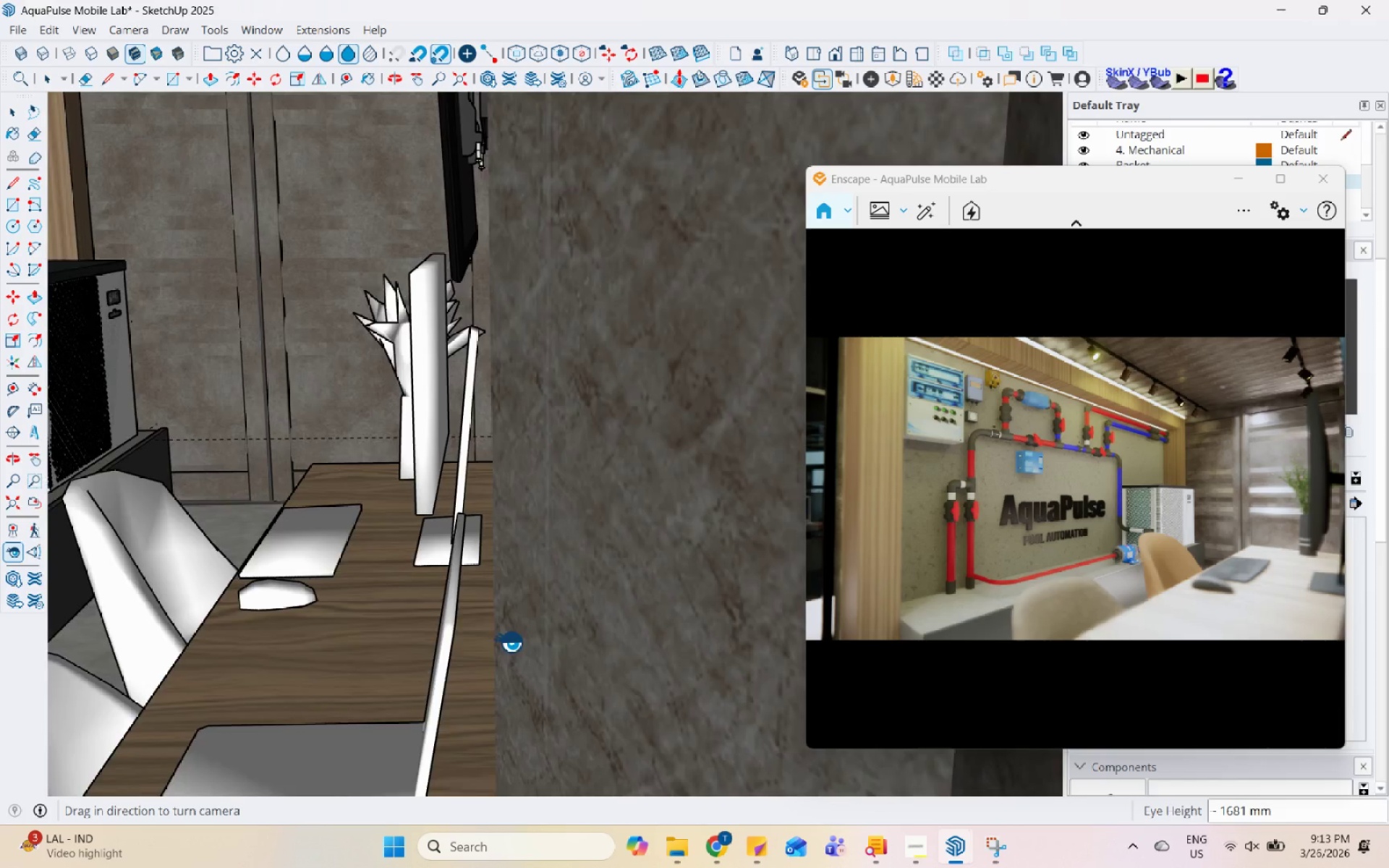 
left_click_drag(start_coordinate=[456, 619], to_coordinate=[610, 587])
 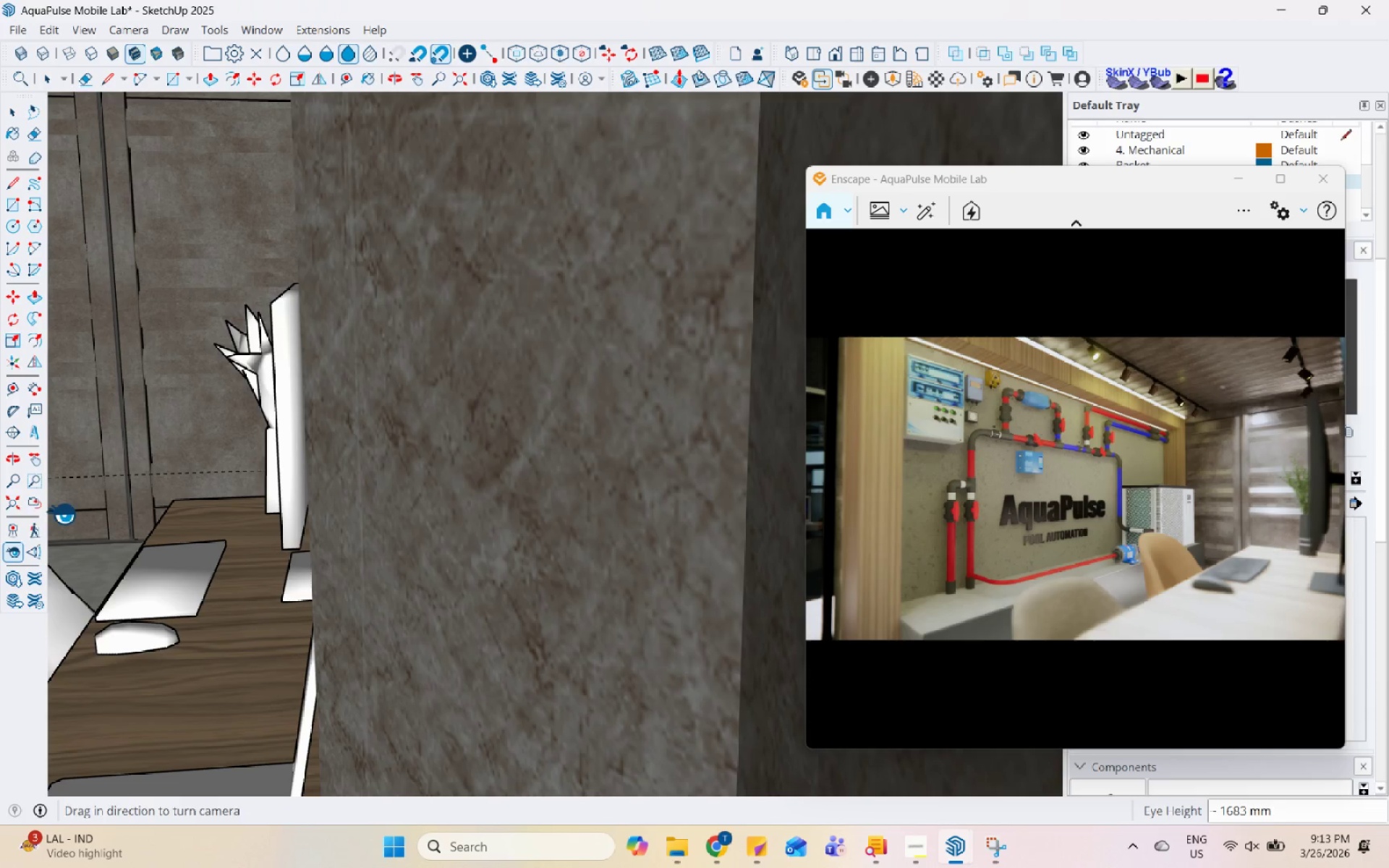 
left_click([29, 453])
 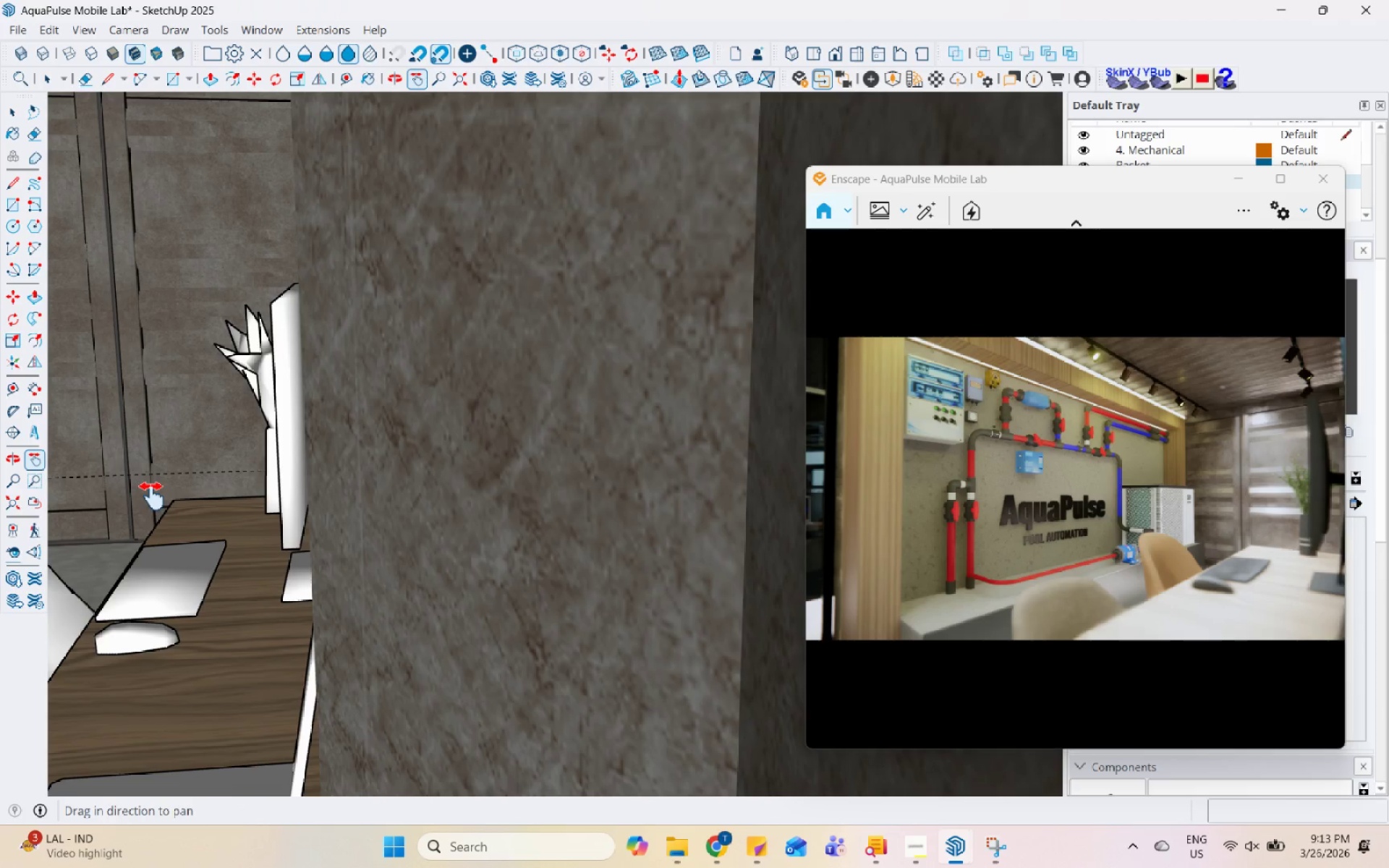 
left_click_drag(start_coordinate=[152, 496], to_coordinate=[232, 501])
 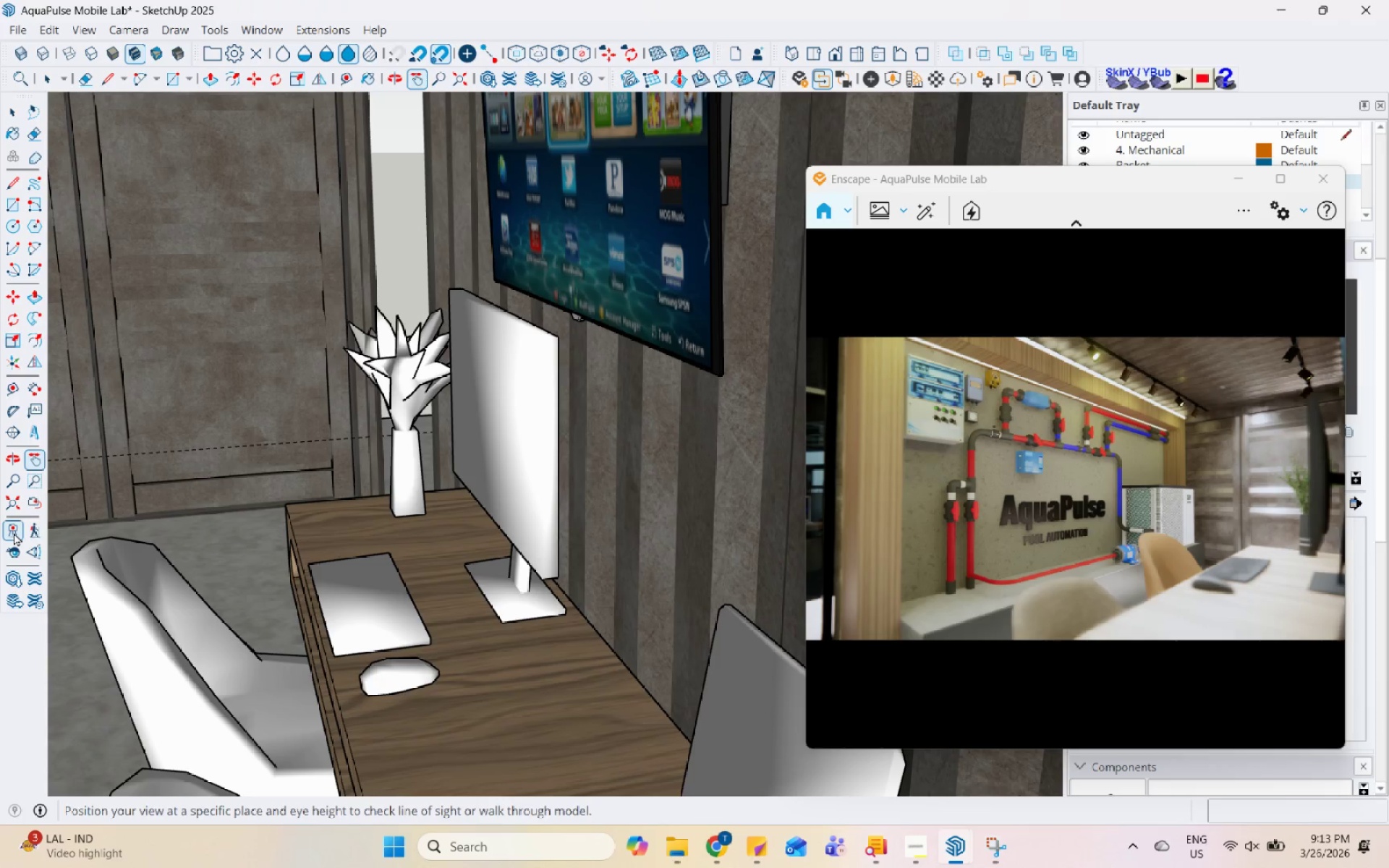 
left_click([14, 528])
 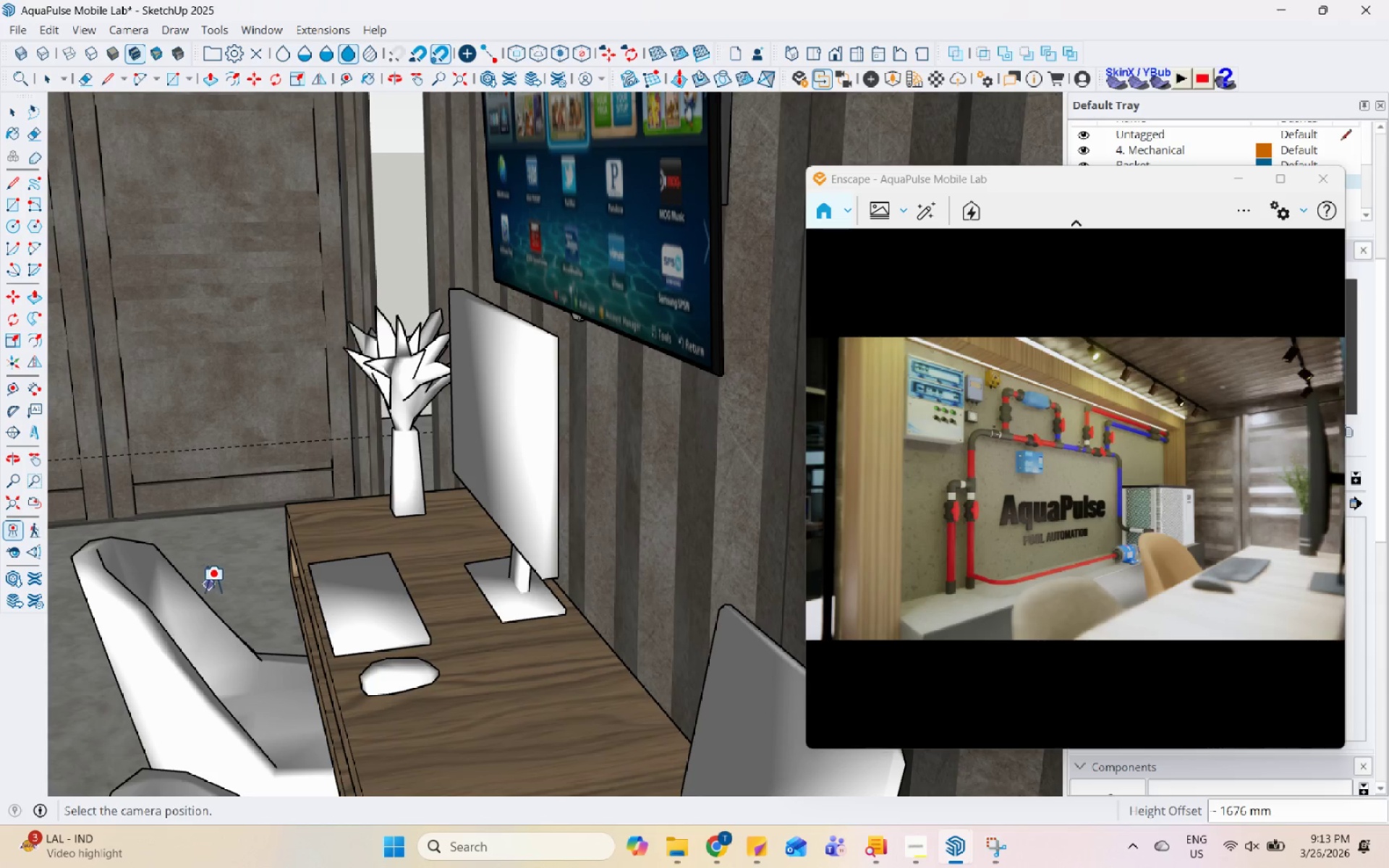 
left_click([218, 586])
 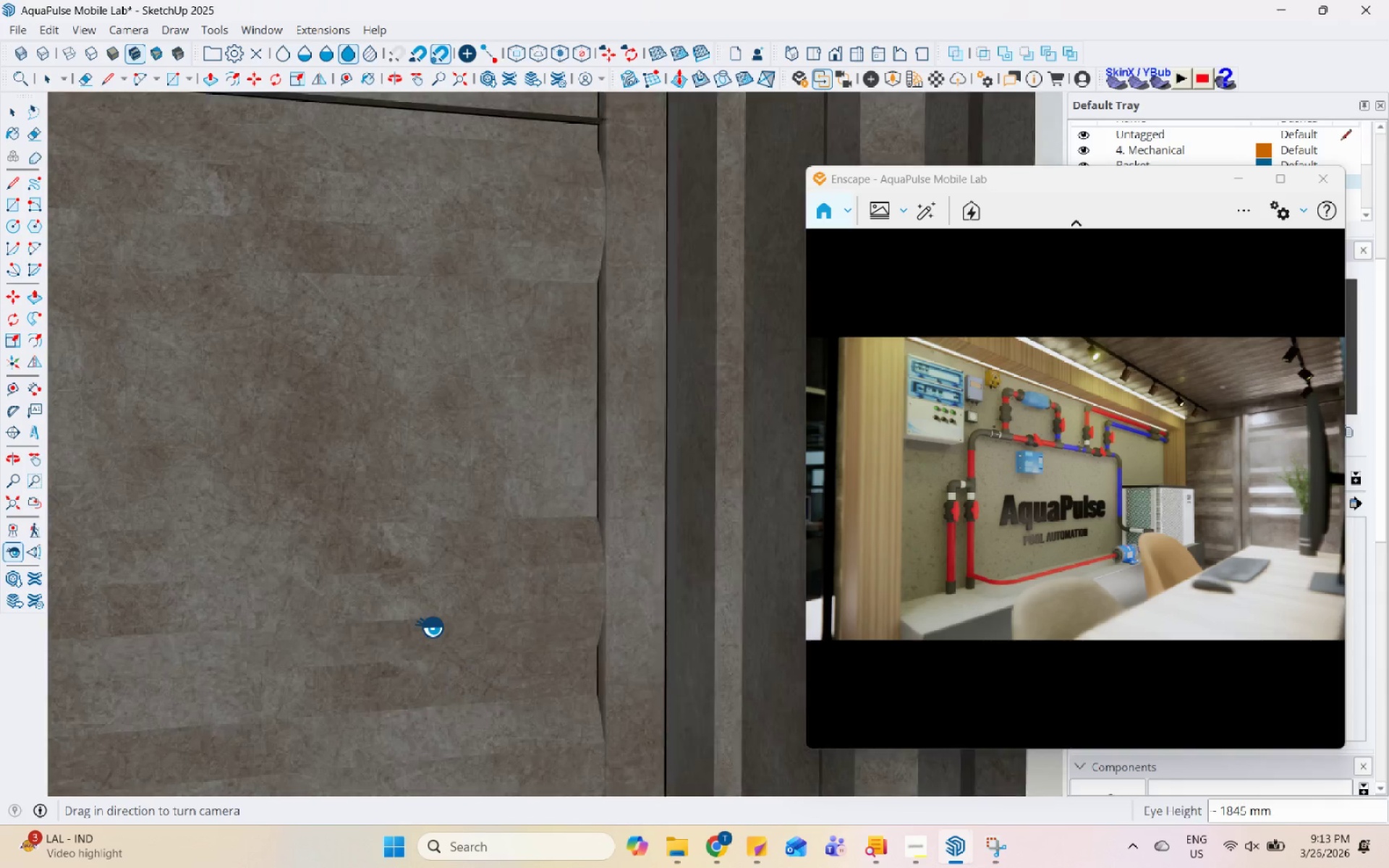 
left_click_drag(start_coordinate=[282, 629], to_coordinate=[985, 765])
 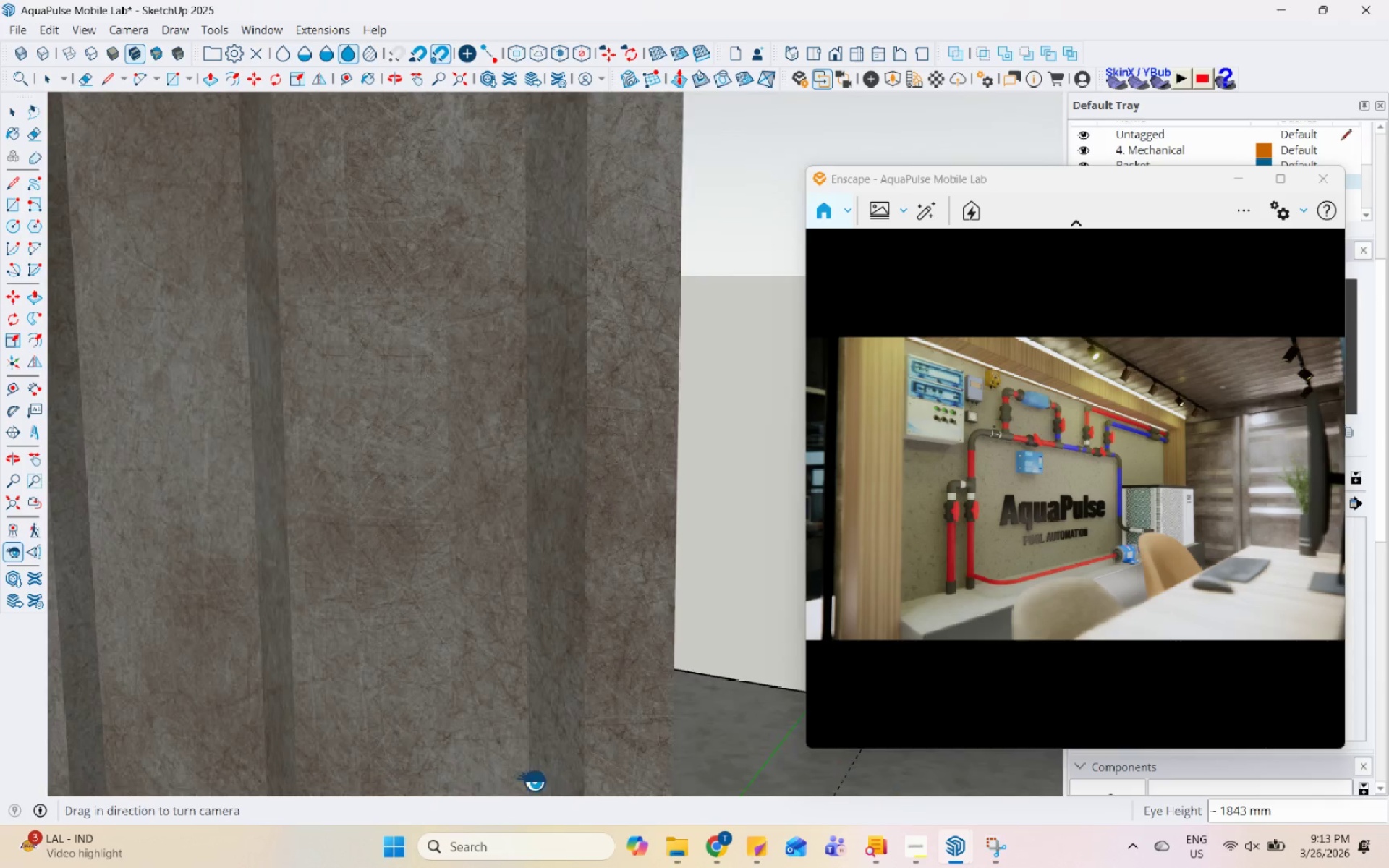 
left_click_drag(start_coordinate=[500, 752], to_coordinate=[789, 738])
 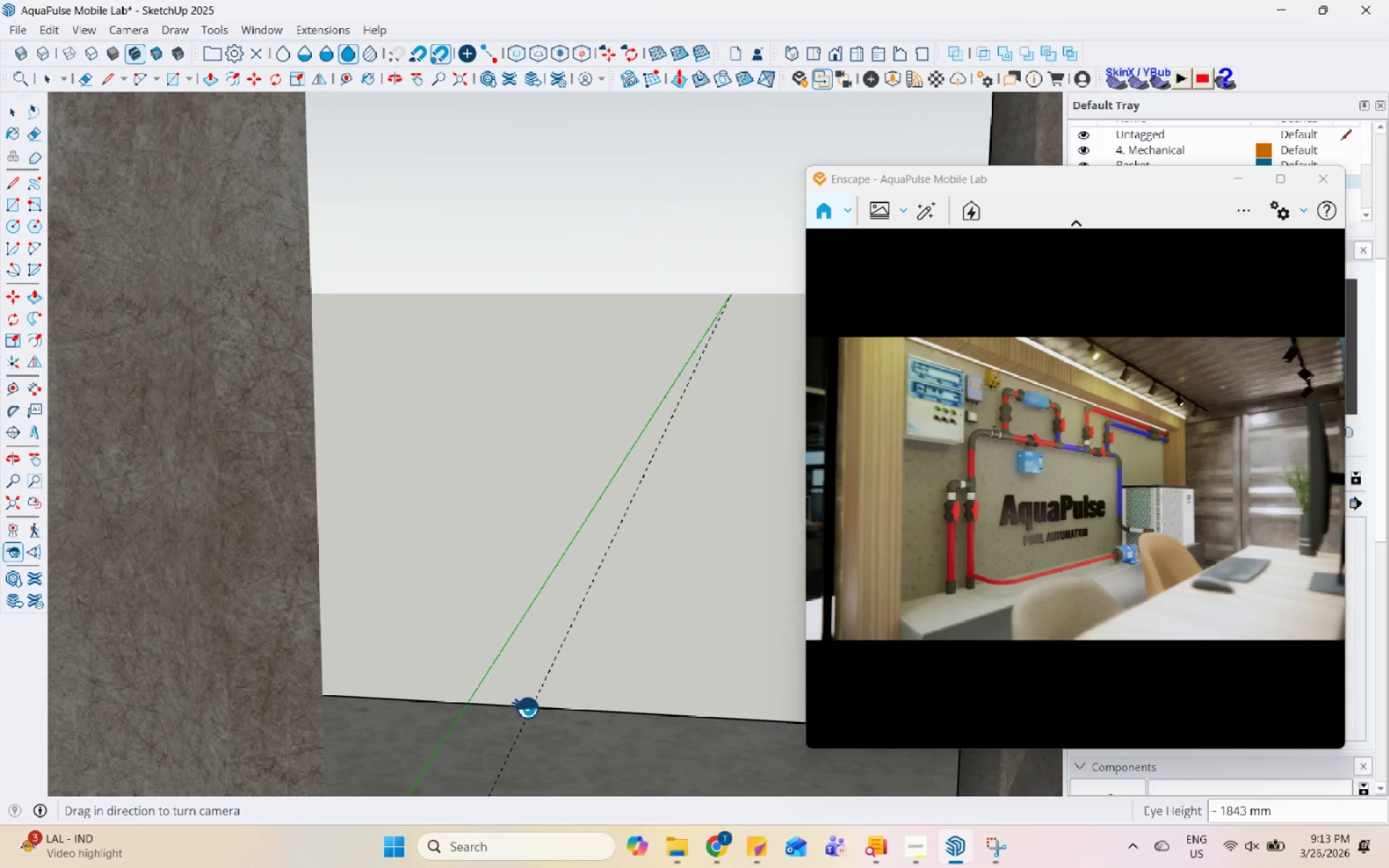 
left_click_drag(start_coordinate=[253, 634], to_coordinate=[530, 647])
 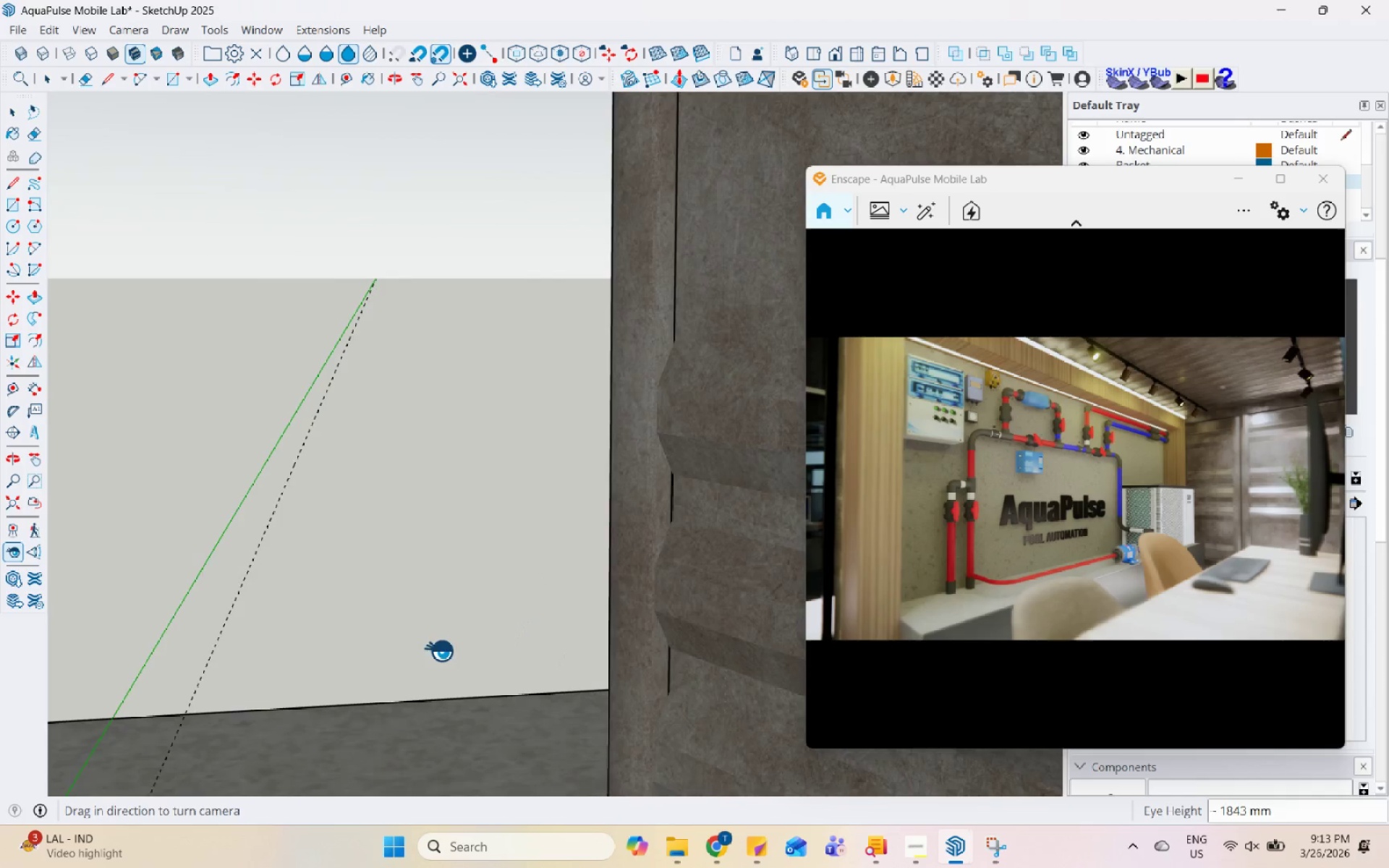 
left_click_drag(start_coordinate=[372, 649], to_coordinate=[753, 655])
 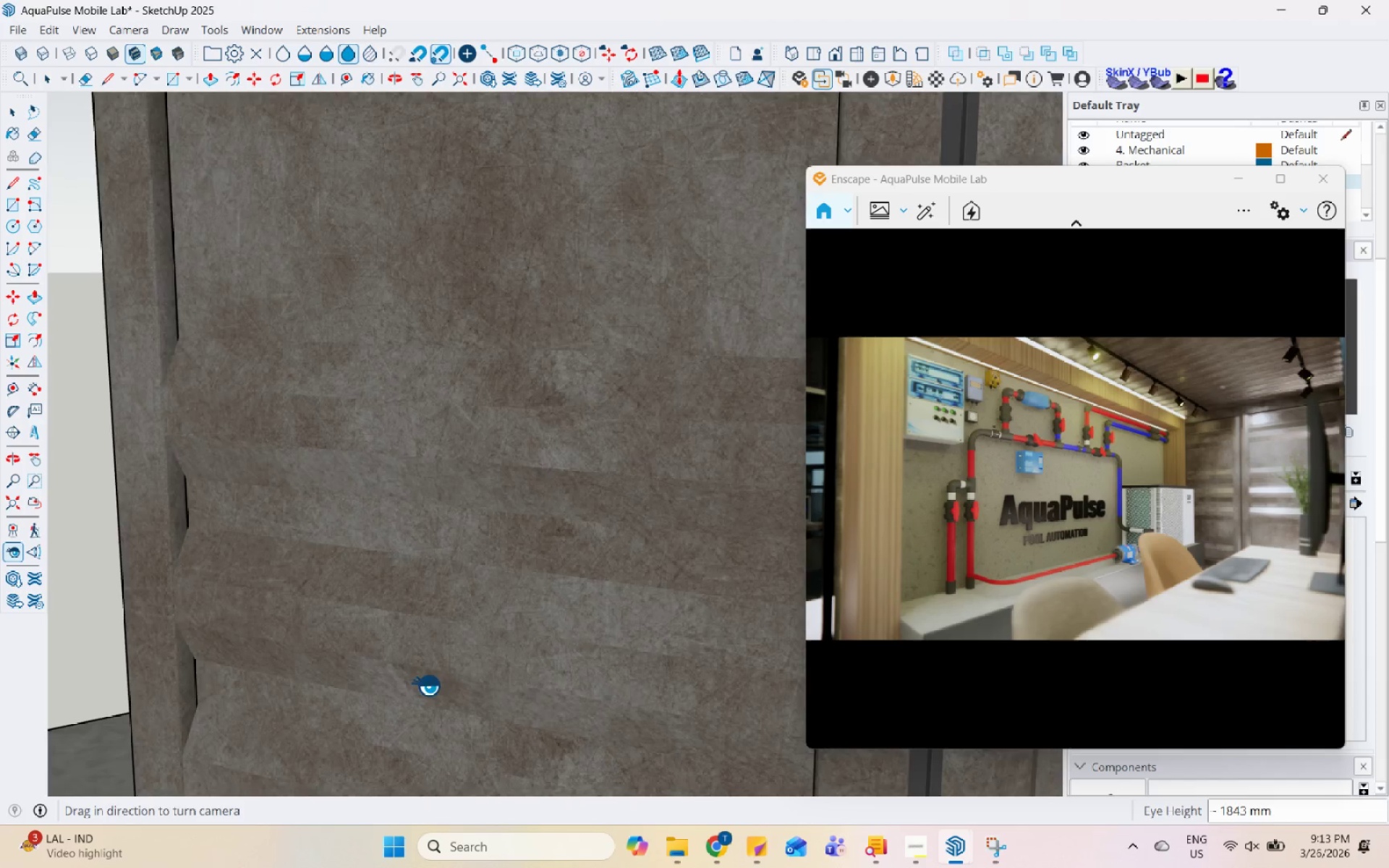 
left_click_drag(start_coordinate=[404, 681], to_coordinate=[737, 687])
 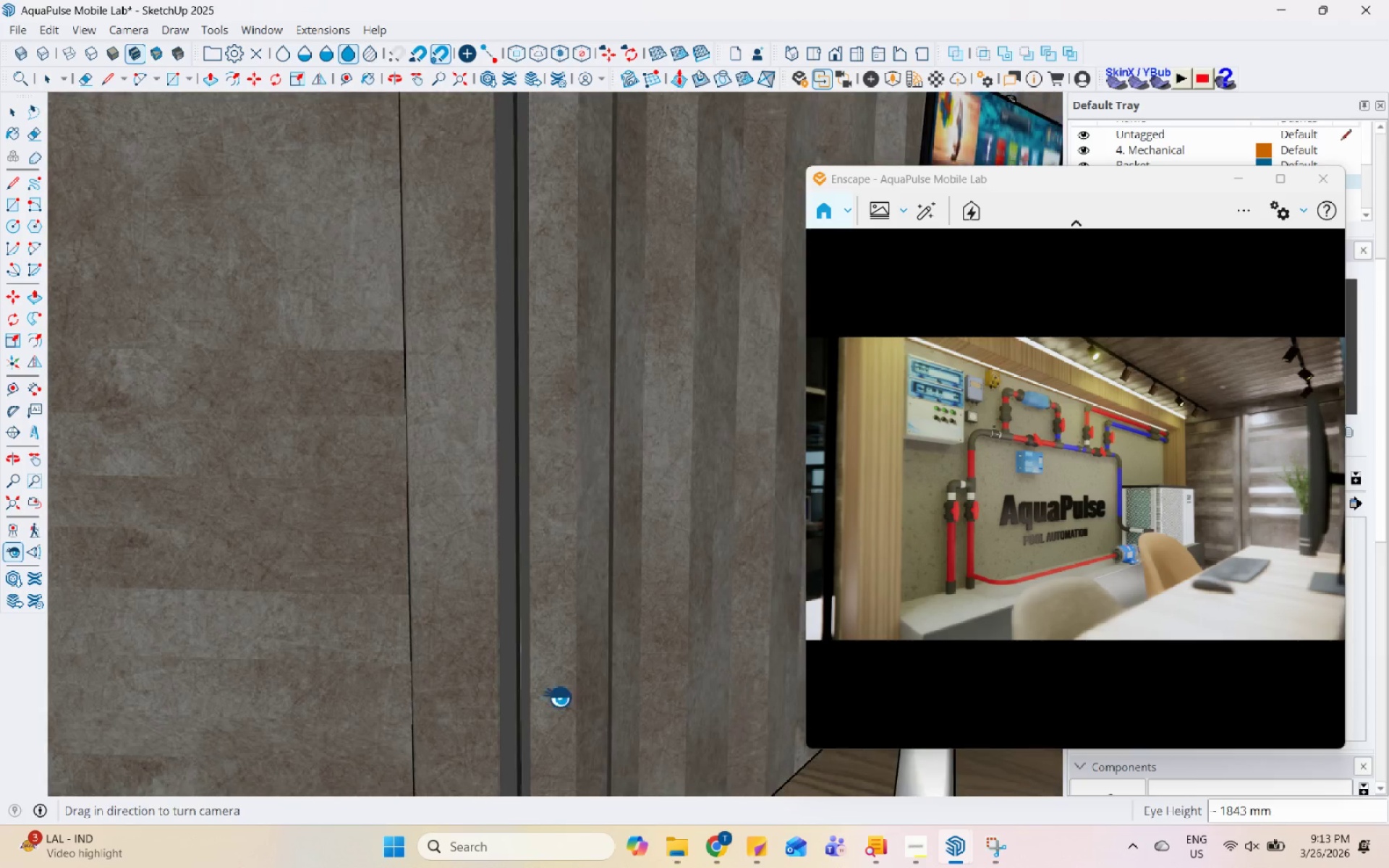 
left_click_drag(start_coordinate=[481, 684], to_coordinate=[741, 690])
 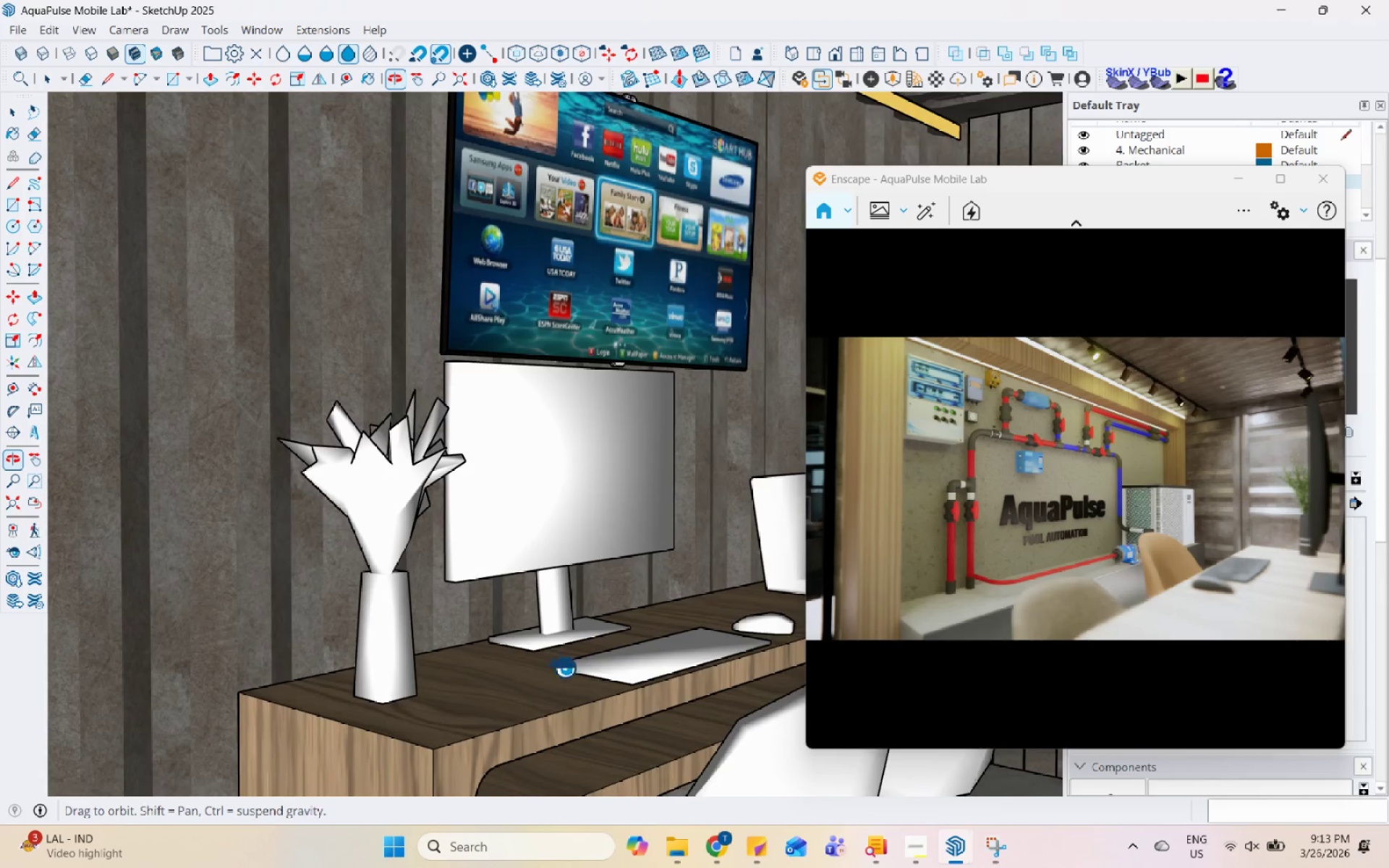 
scroll: coordinate [493, 493], scroll_direction: down, amount: 1.0
 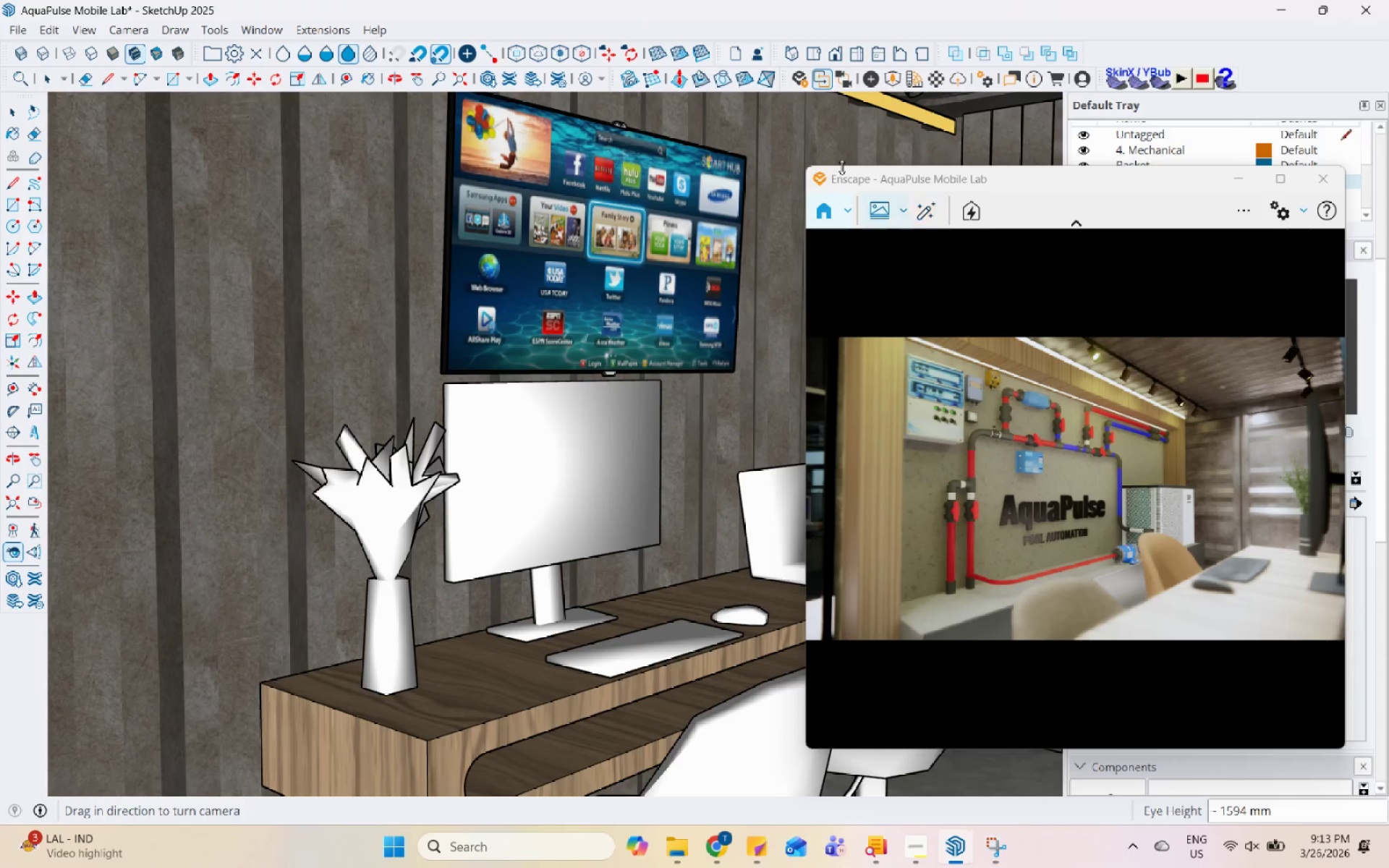 
left_click([837, 77])
 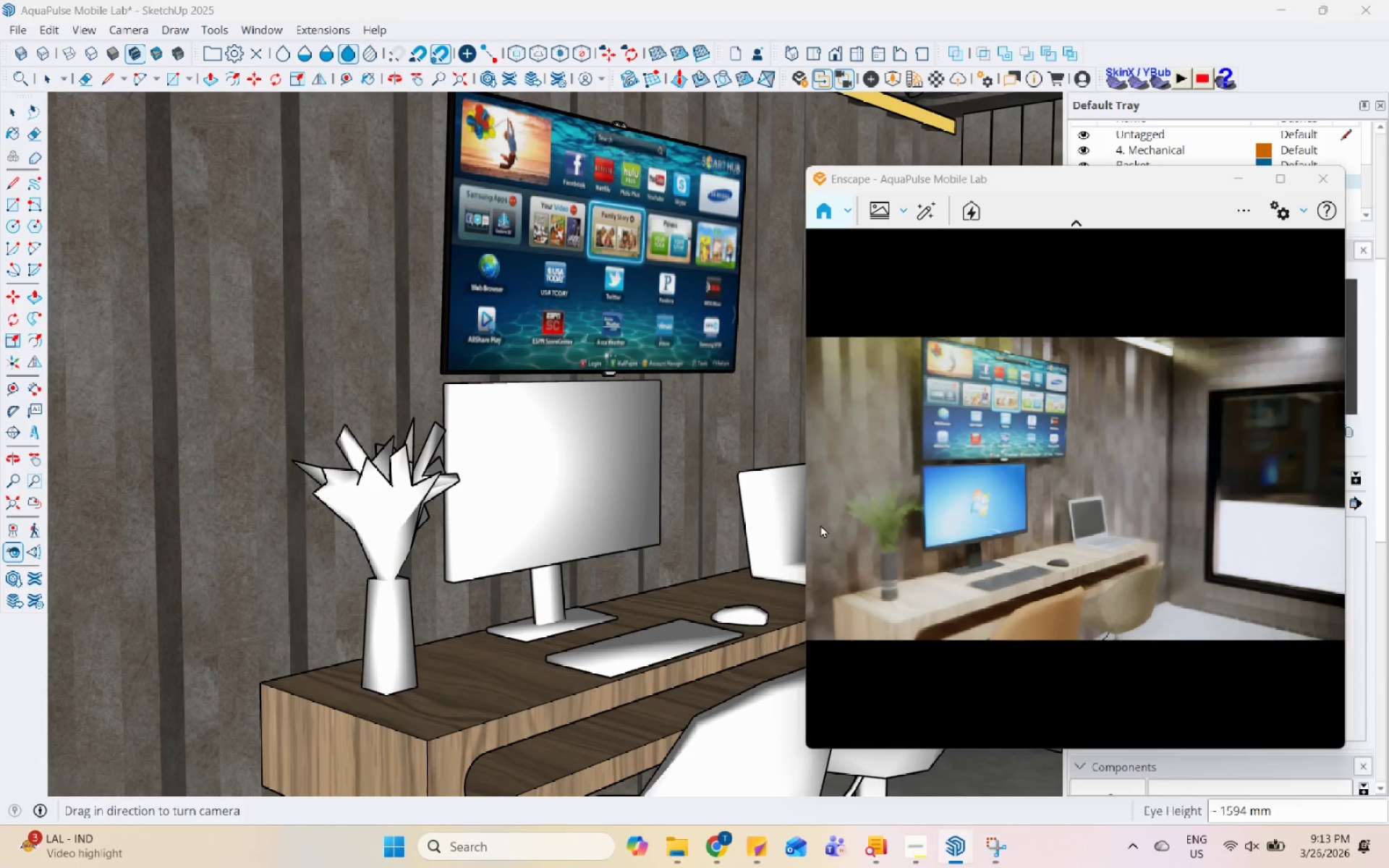 
wait(5.44)
 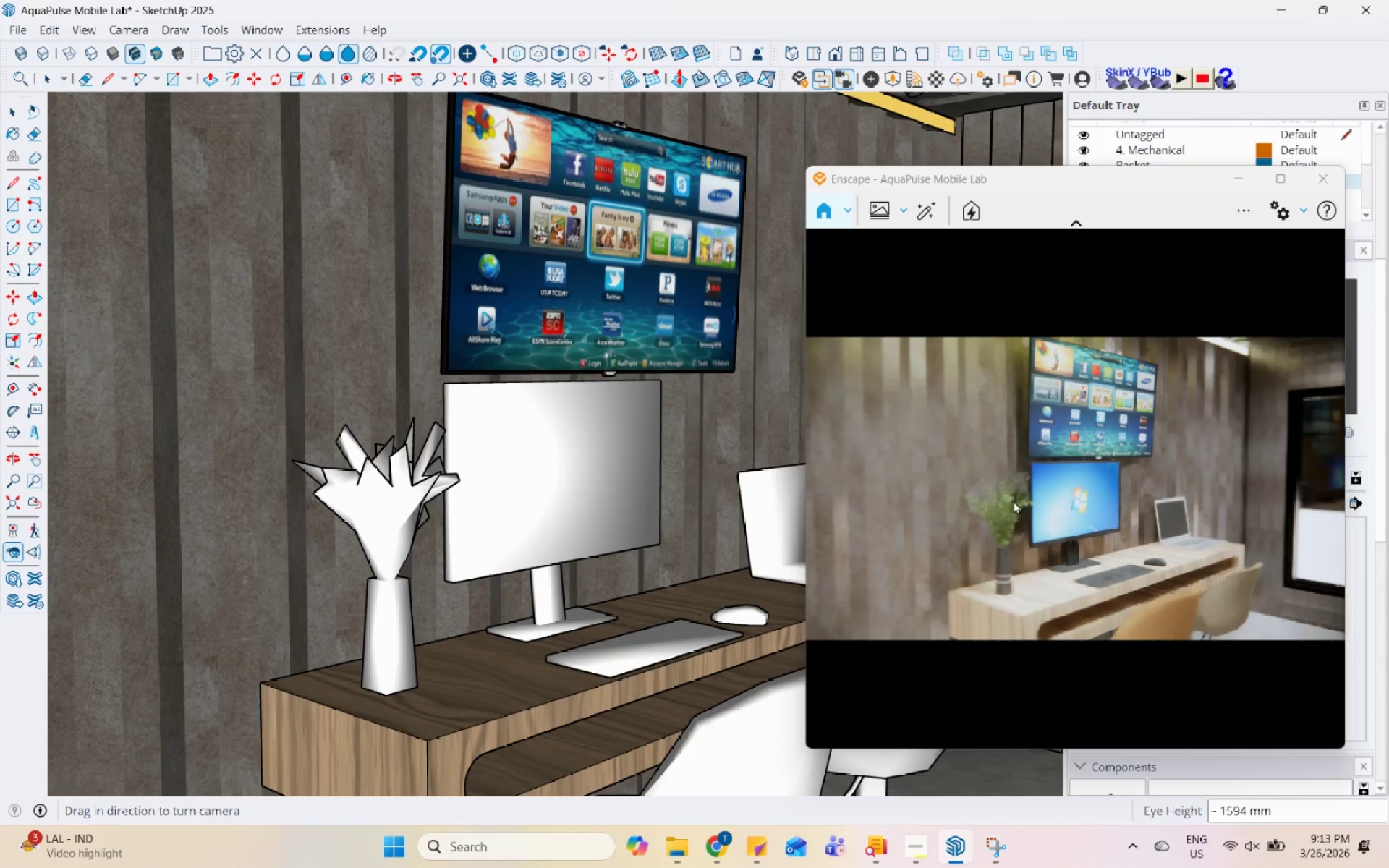 
scroll: coordinate [1147, 531], scroll_direction: down, amount: 1.0
 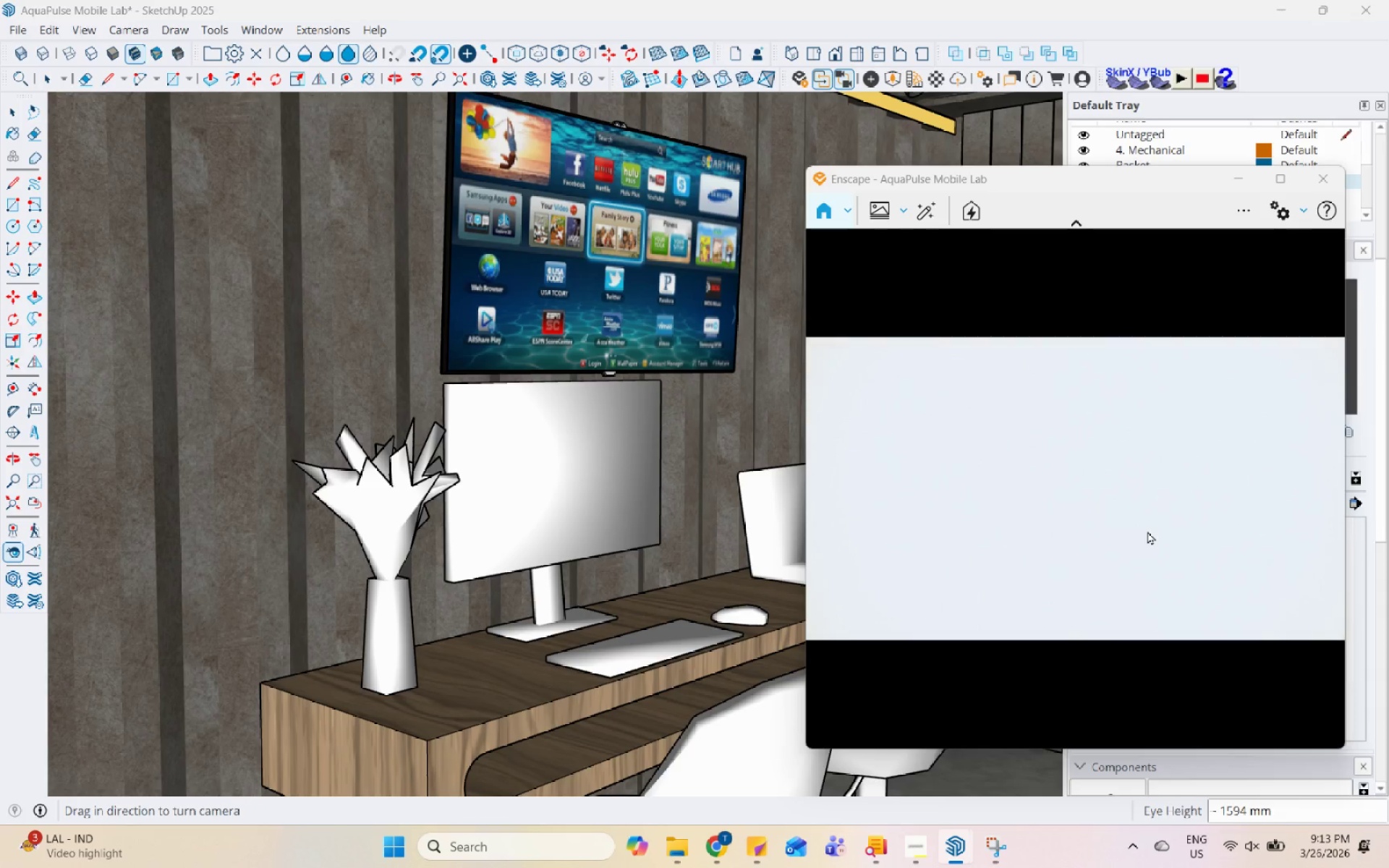 
scroll: coordinate [1147, 531], scroll_direction: up, amount: 1.0
 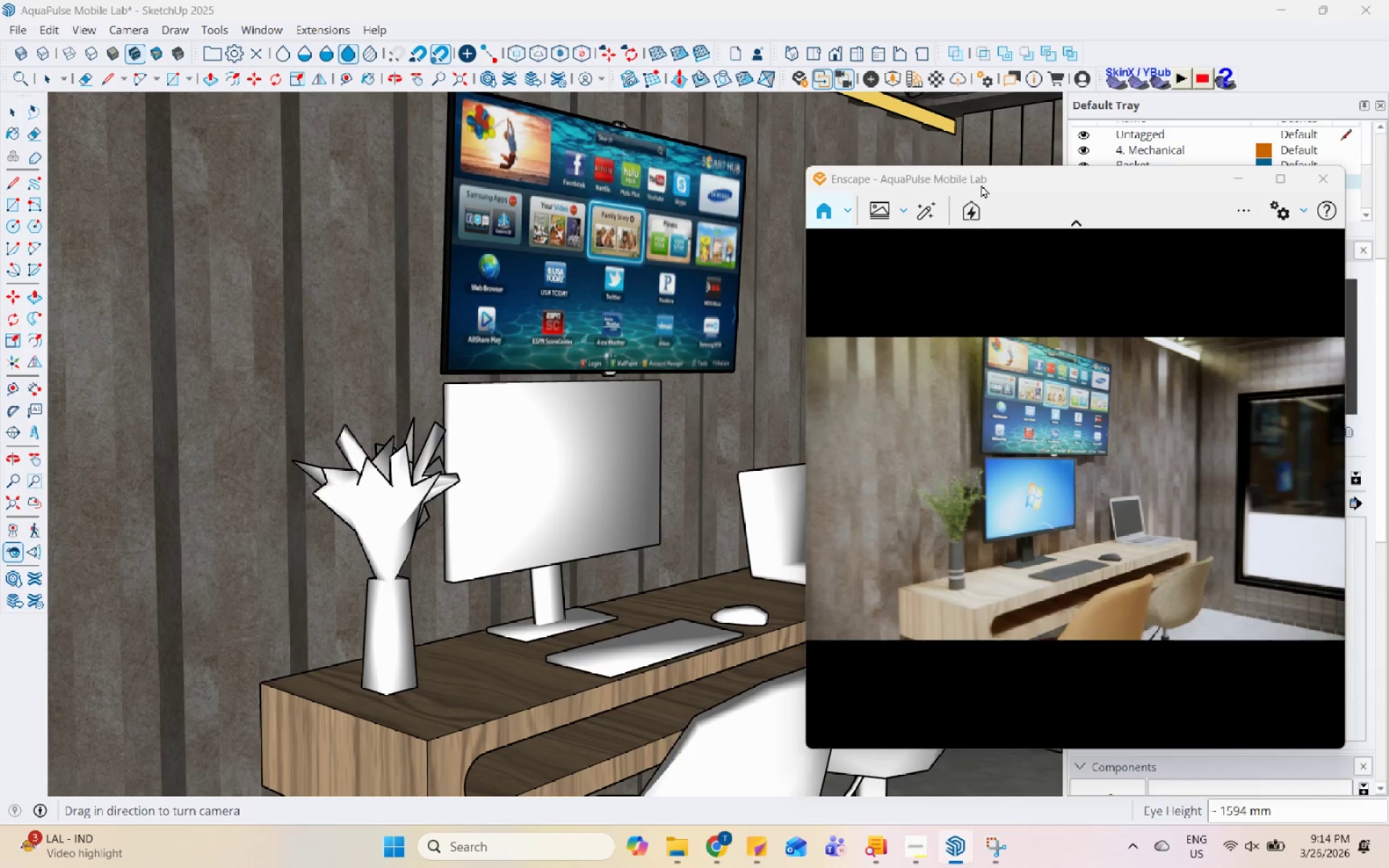 
left_click([840, 82])
 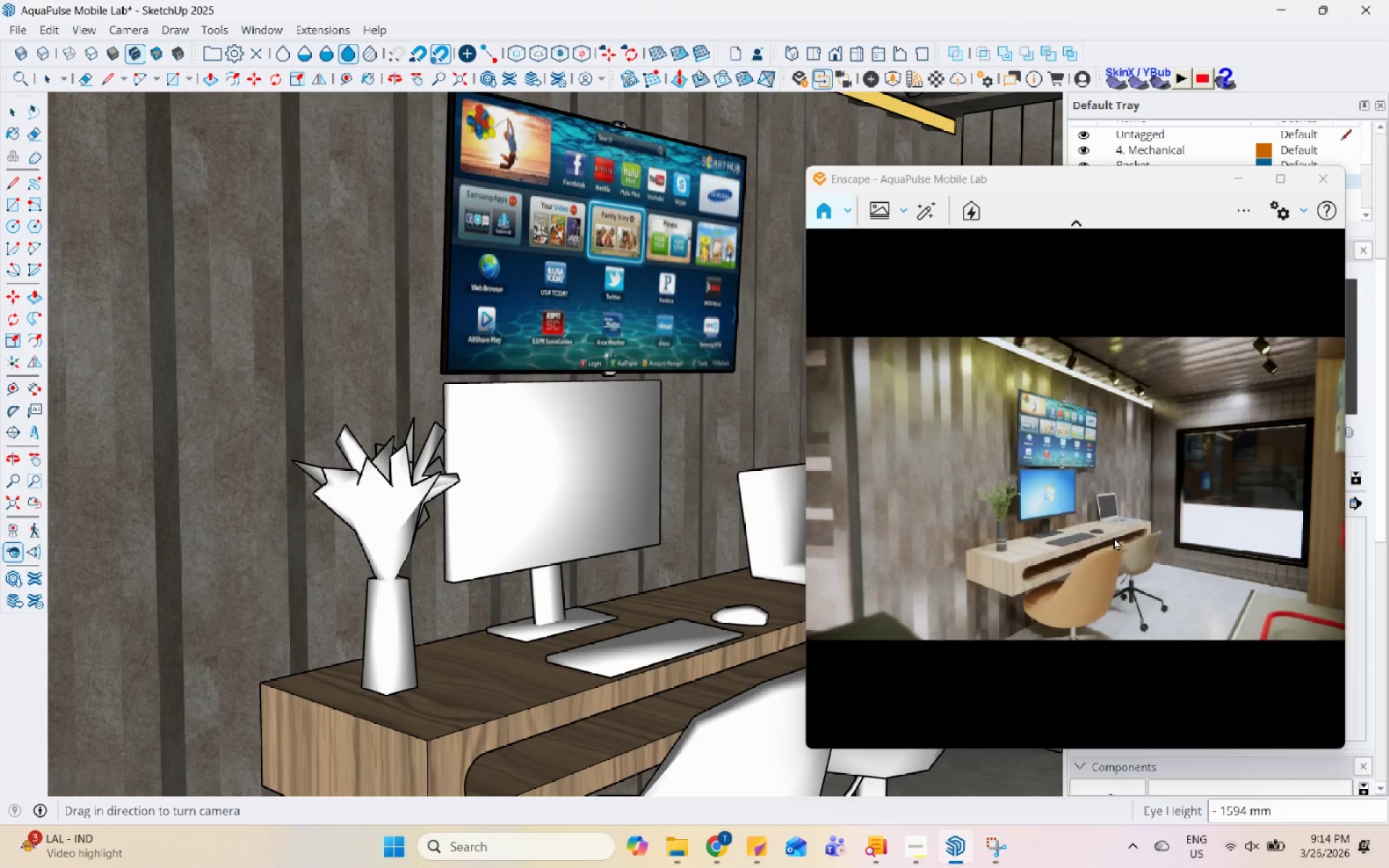 
scroll: coordinate [1113, 537], scroll_direction: up, amount: 1.0
 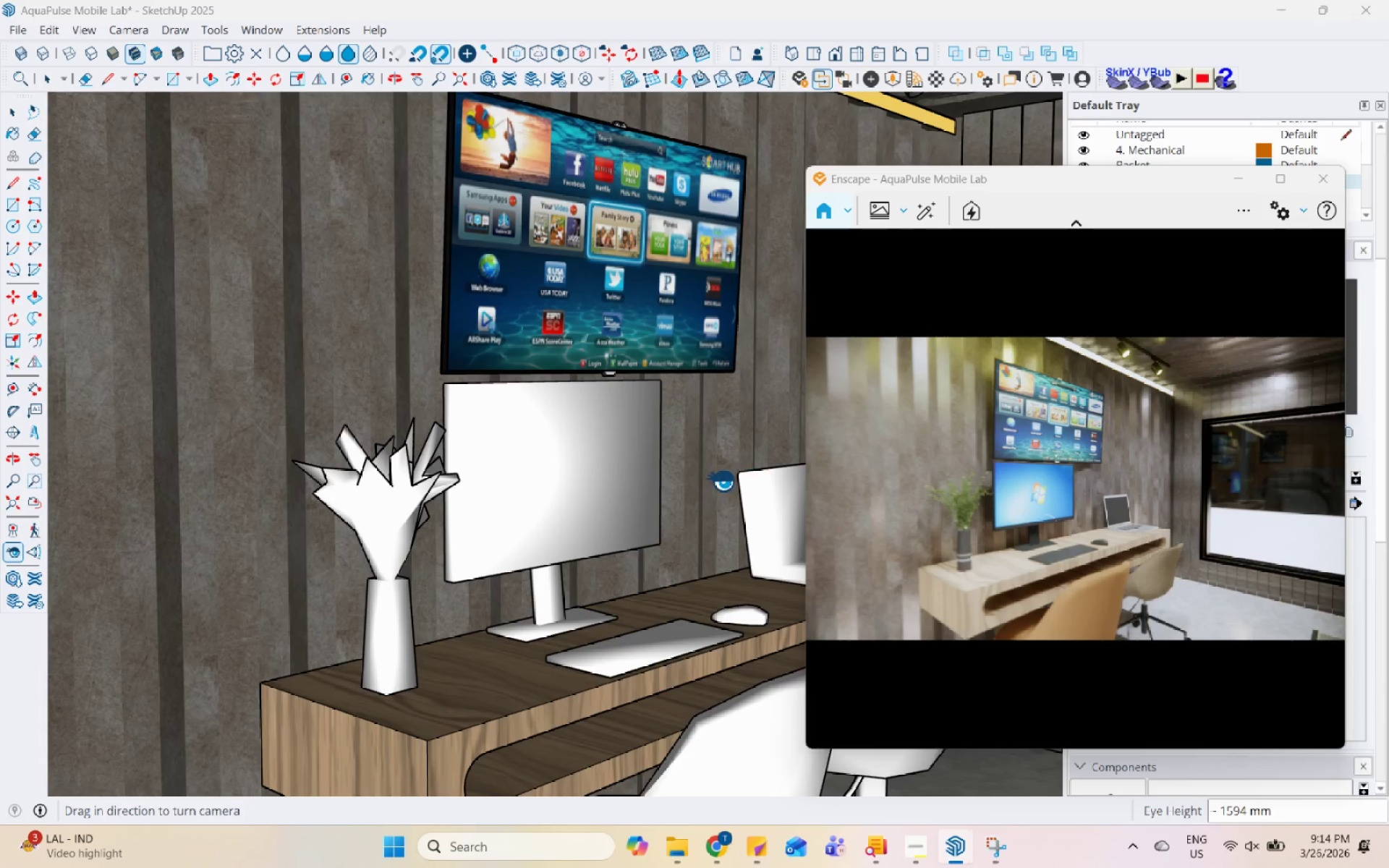 
left_click([1265, 213])
 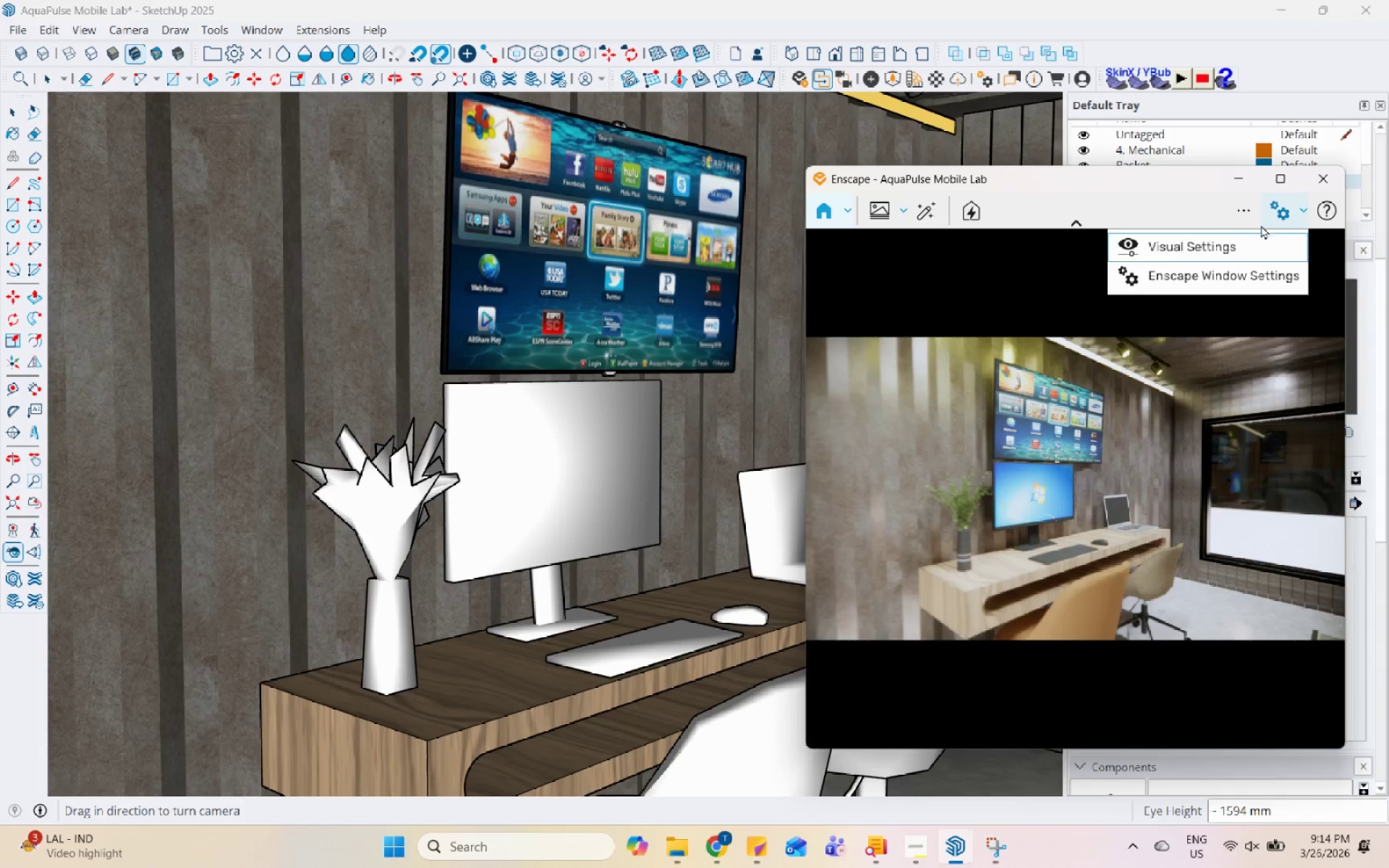 
left_click([1252, 238])
 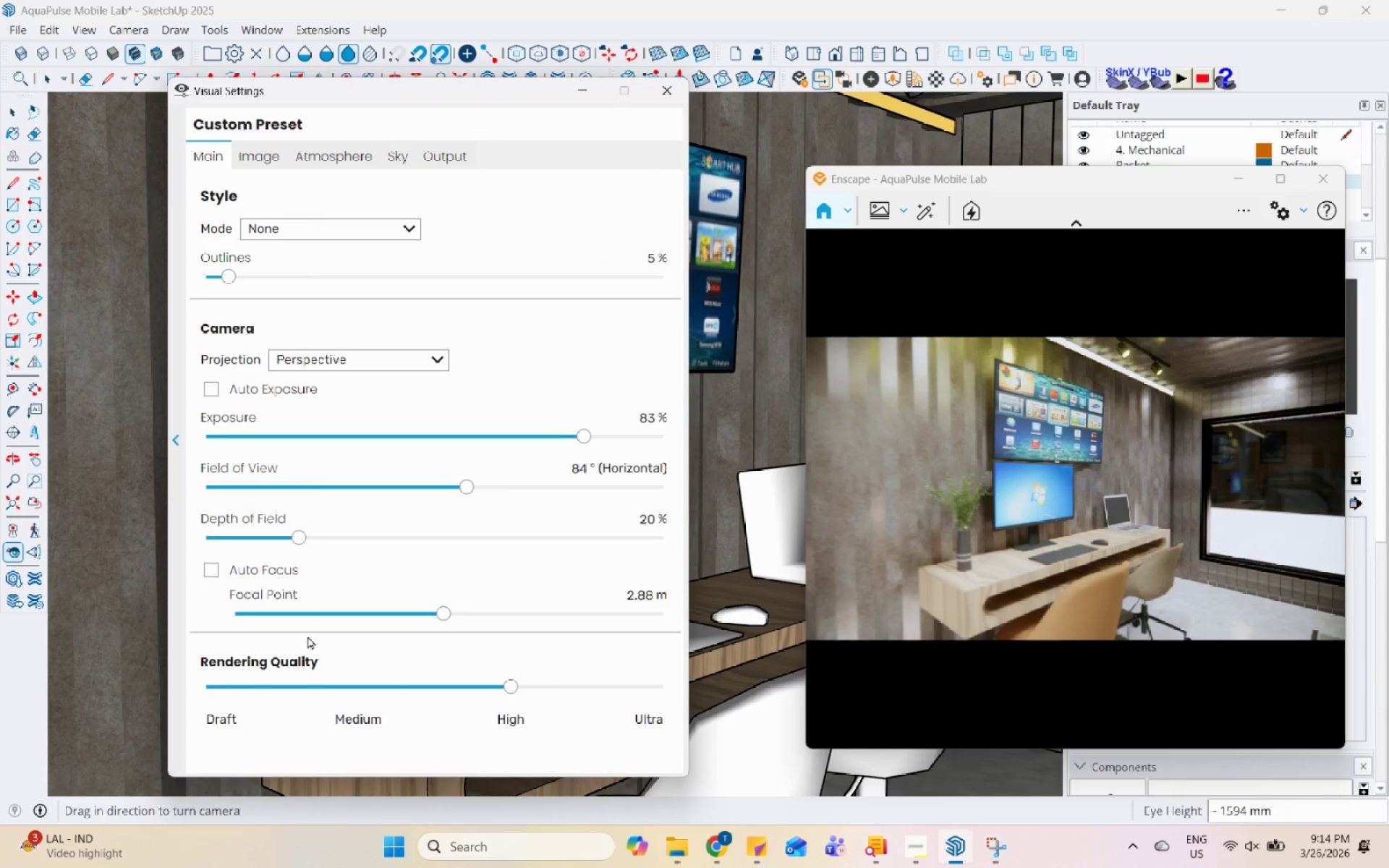 
left_click_drag(start_coordinate=[439, 616], to_coordinate=[424, 610])
 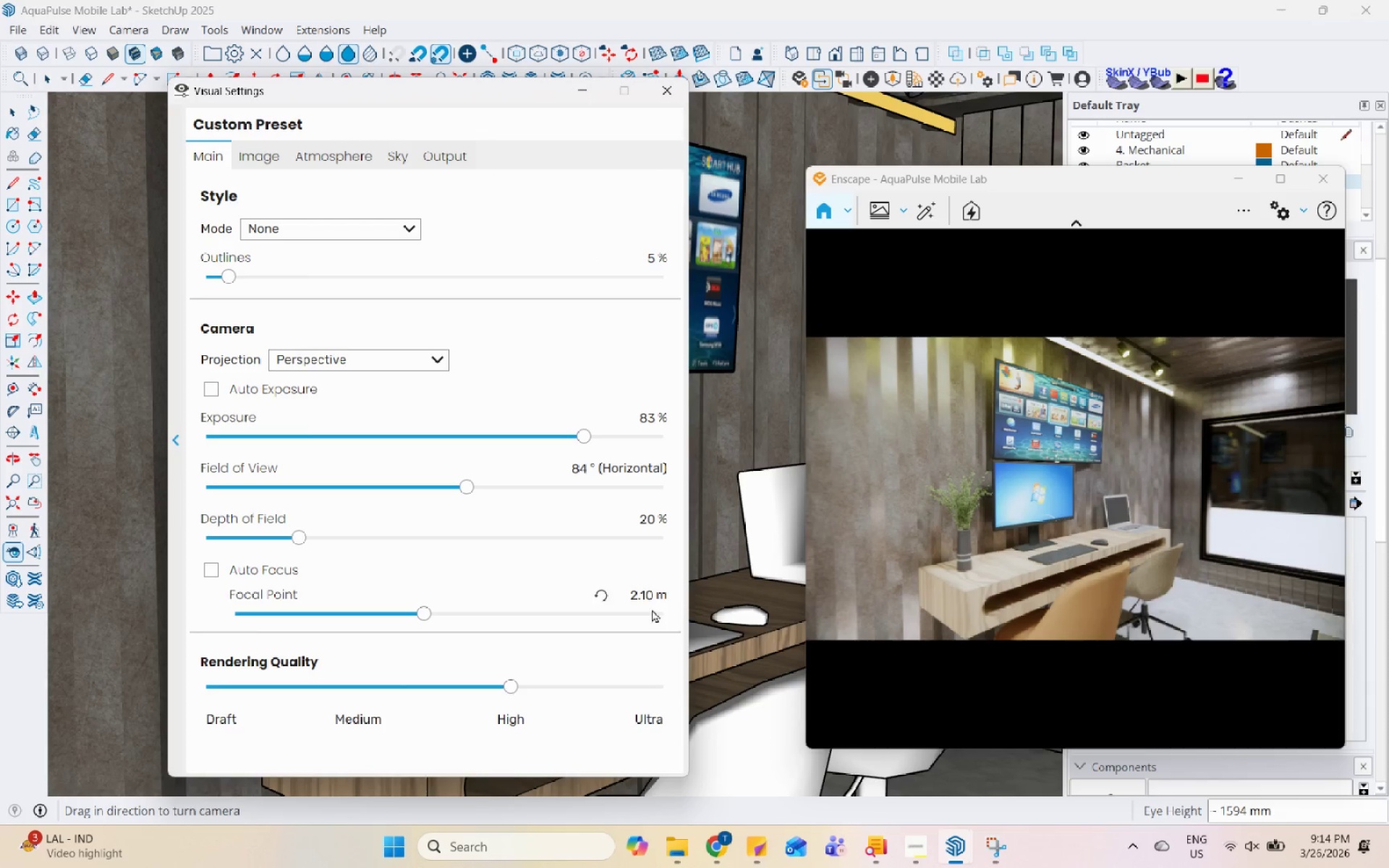 
left_click_drag(start_coordinate=[930, 582], to_coordinate=[1086, 478])
 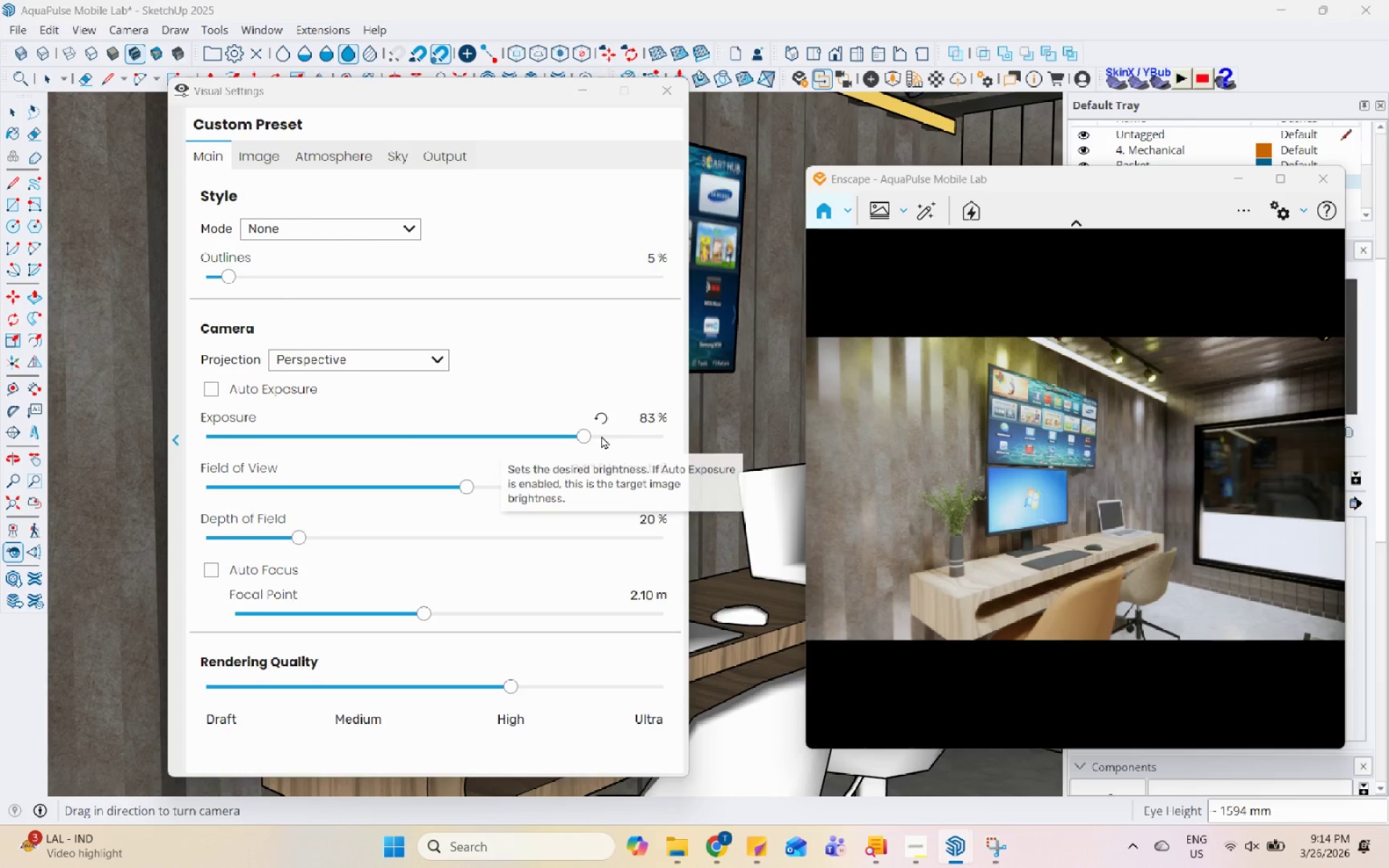 
left_click([565, 436])
 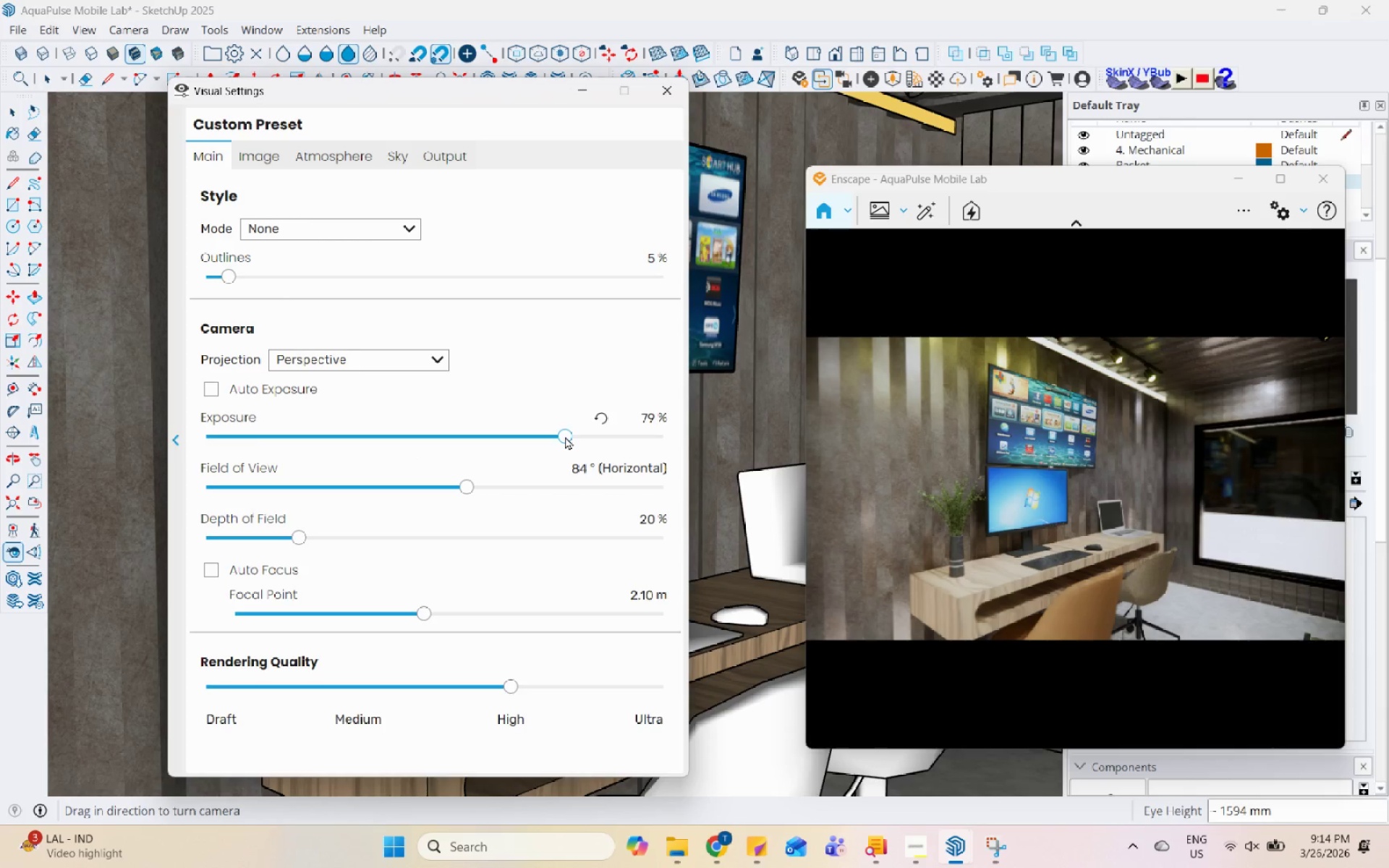 
left_click([509, 436])
 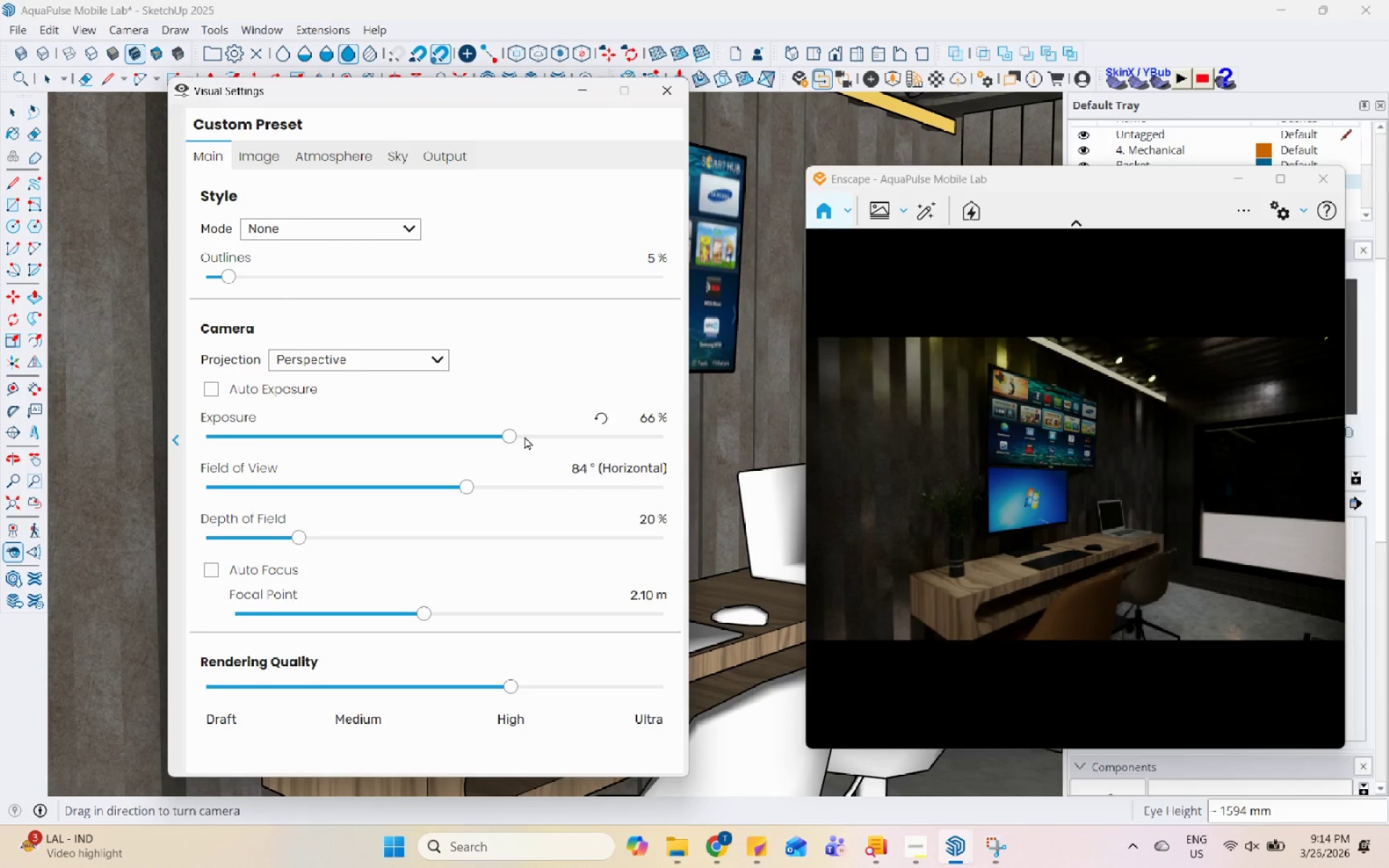 
left_click([524, 436])
 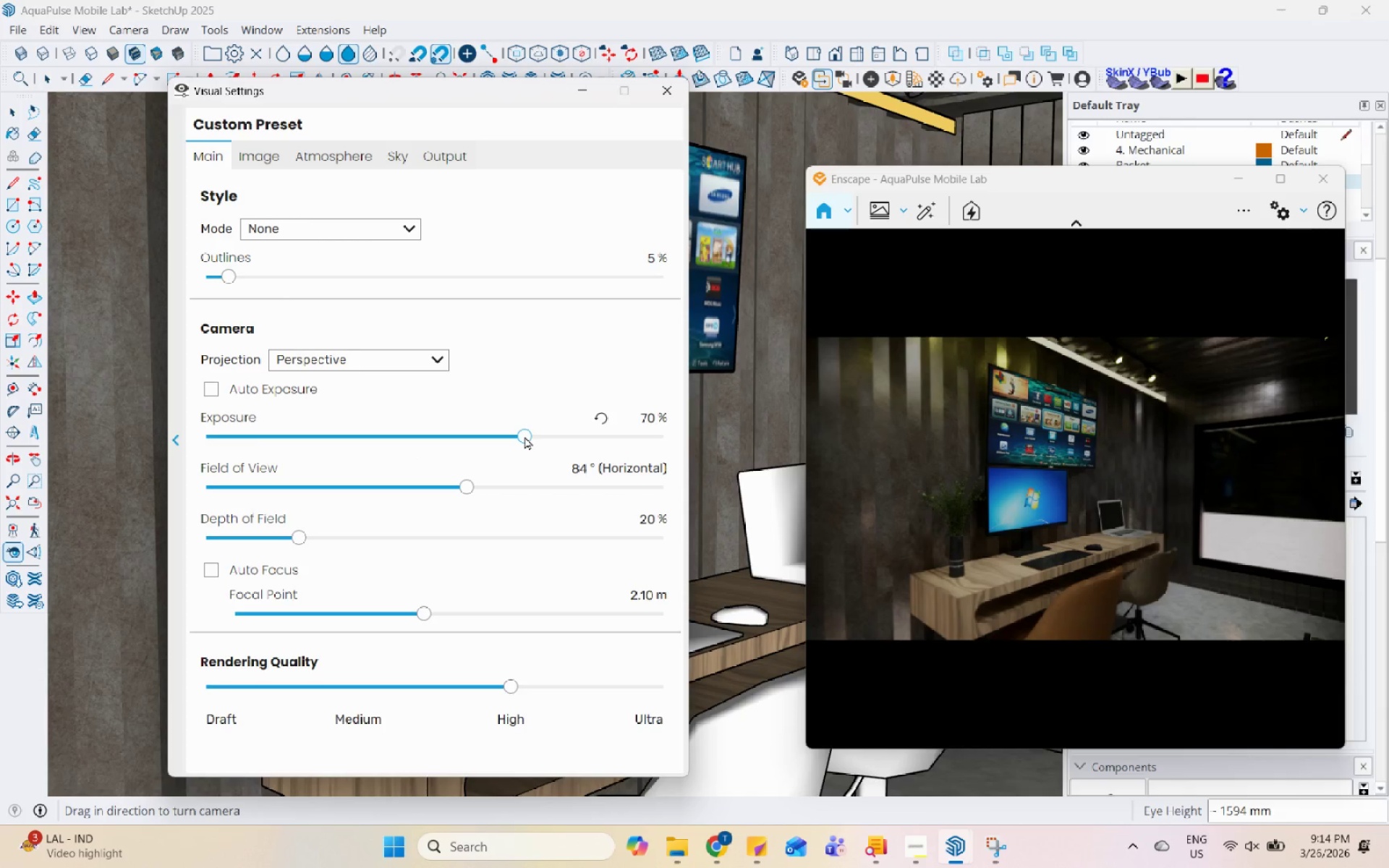 
left_click([540, 433])
 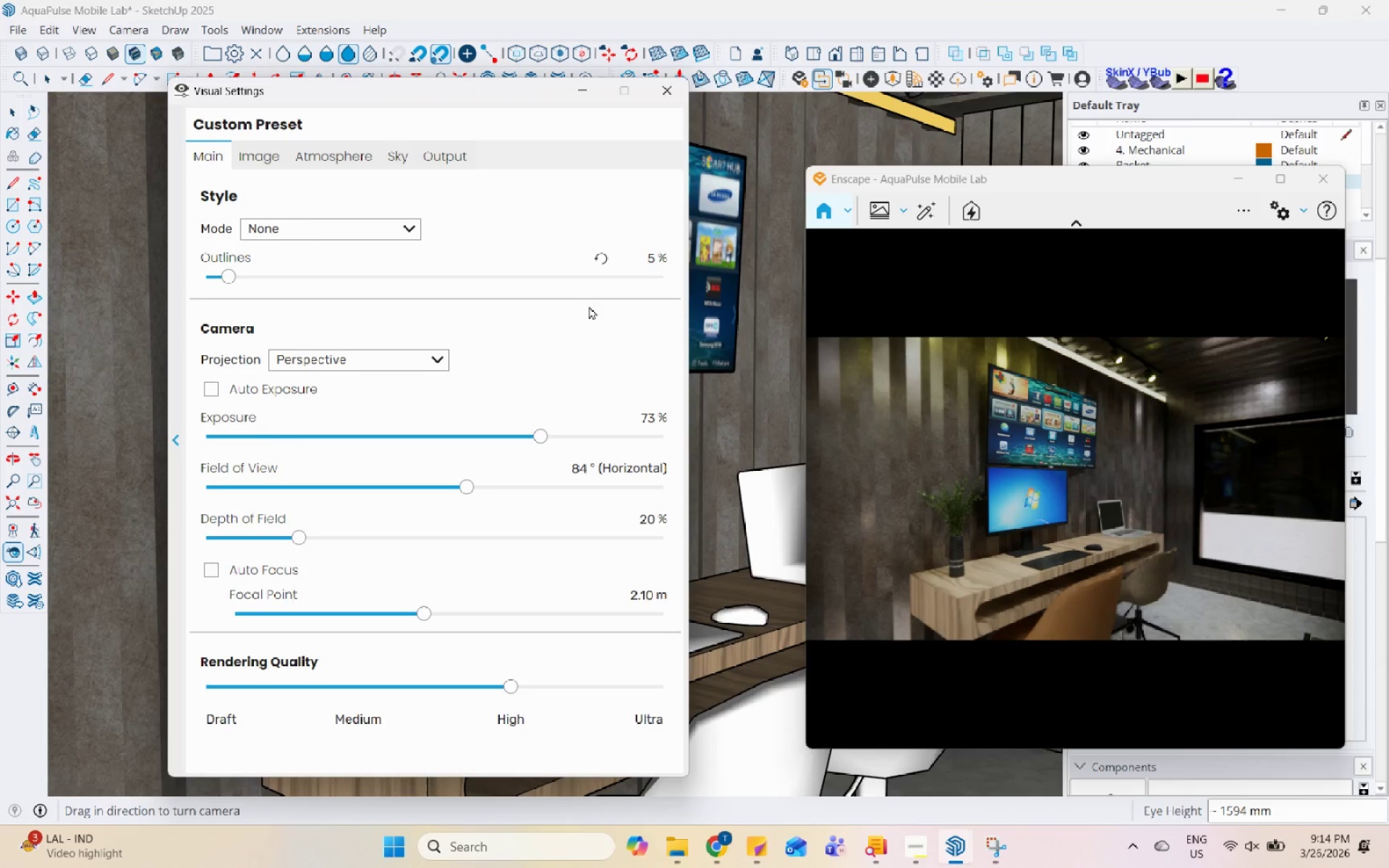 
left_click([257, 162])
 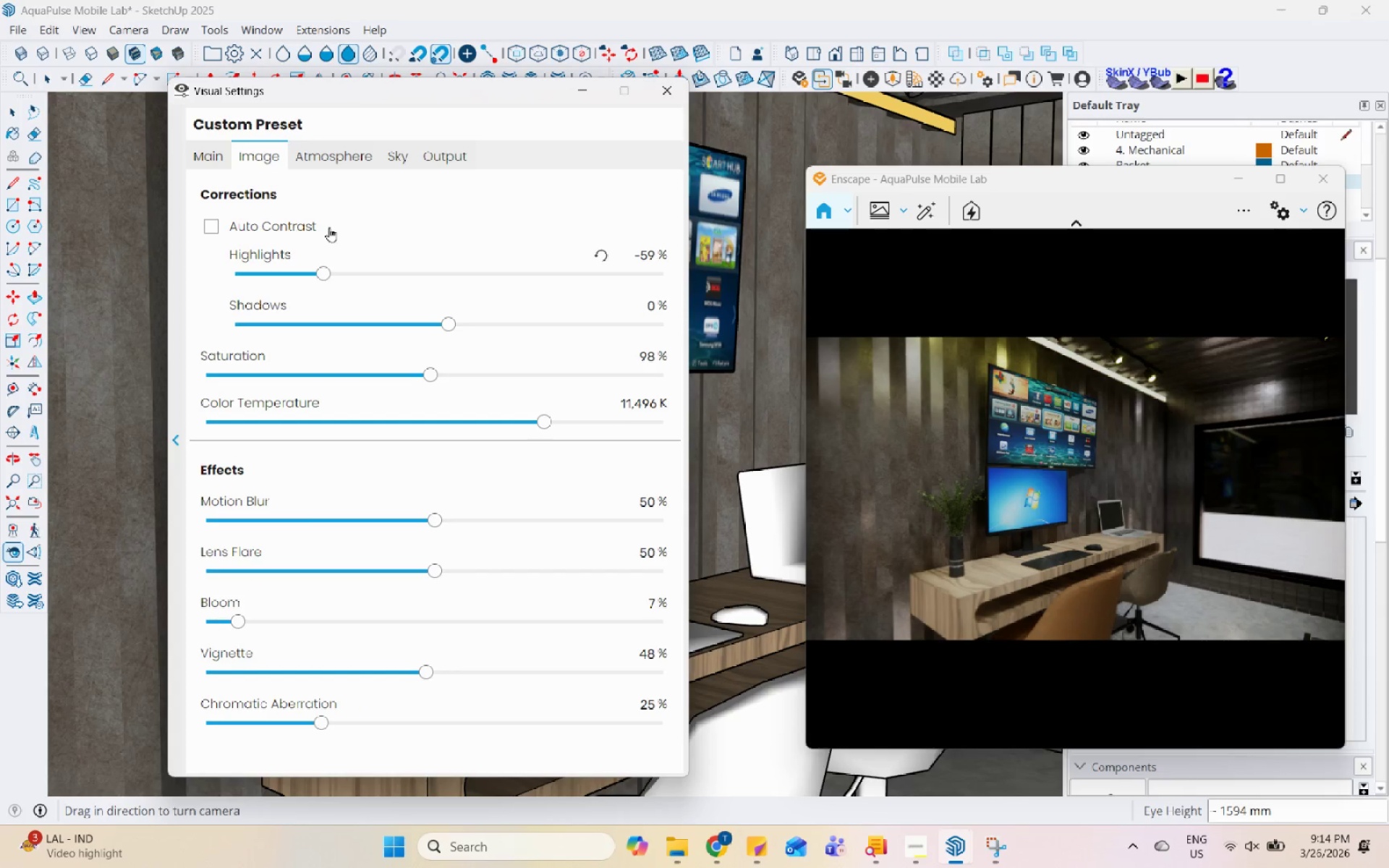 
left_click([328, 157])
 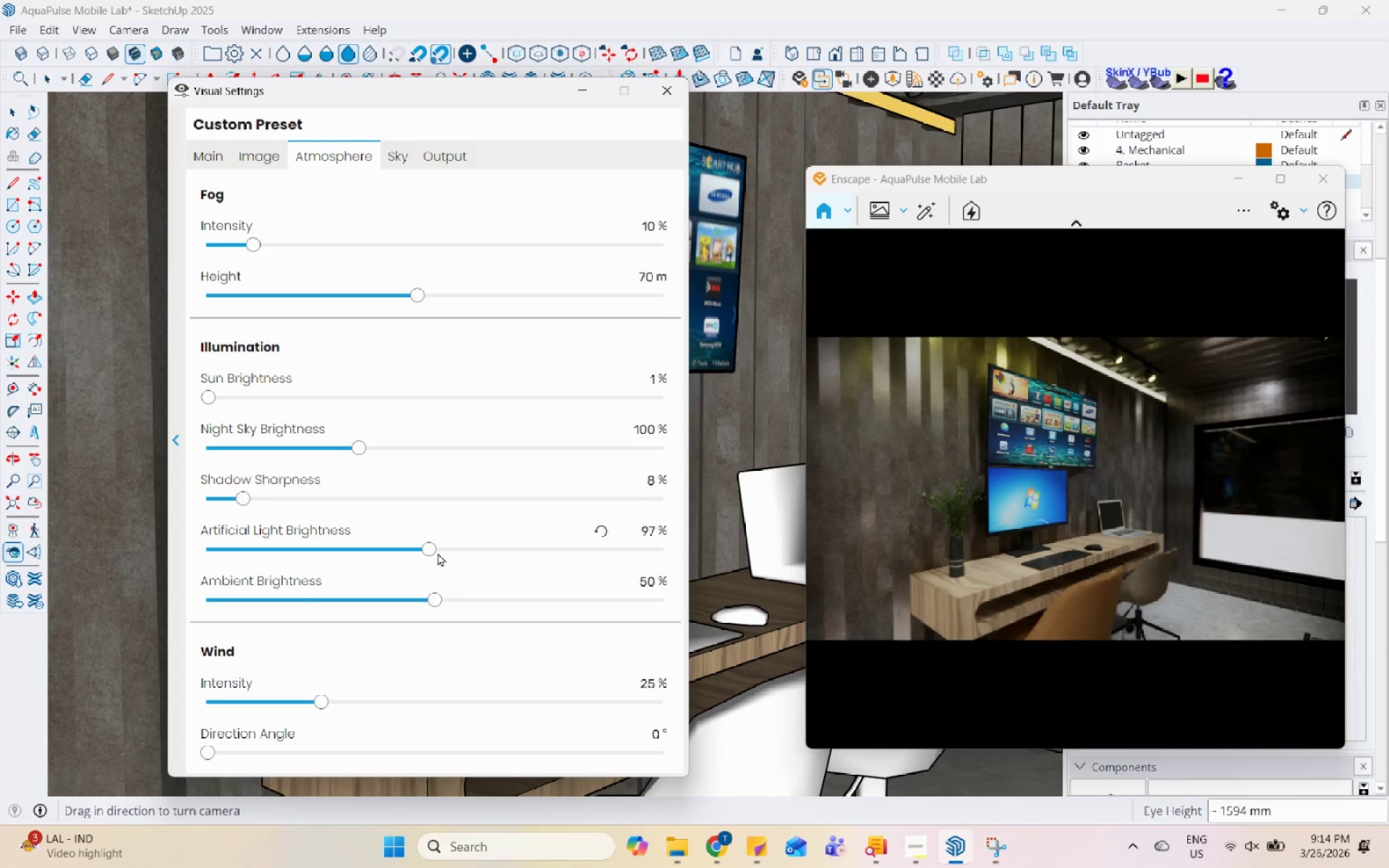 
left_click_drag(start_coordinate=[425, 547], to_coordinate=[467, 550])
 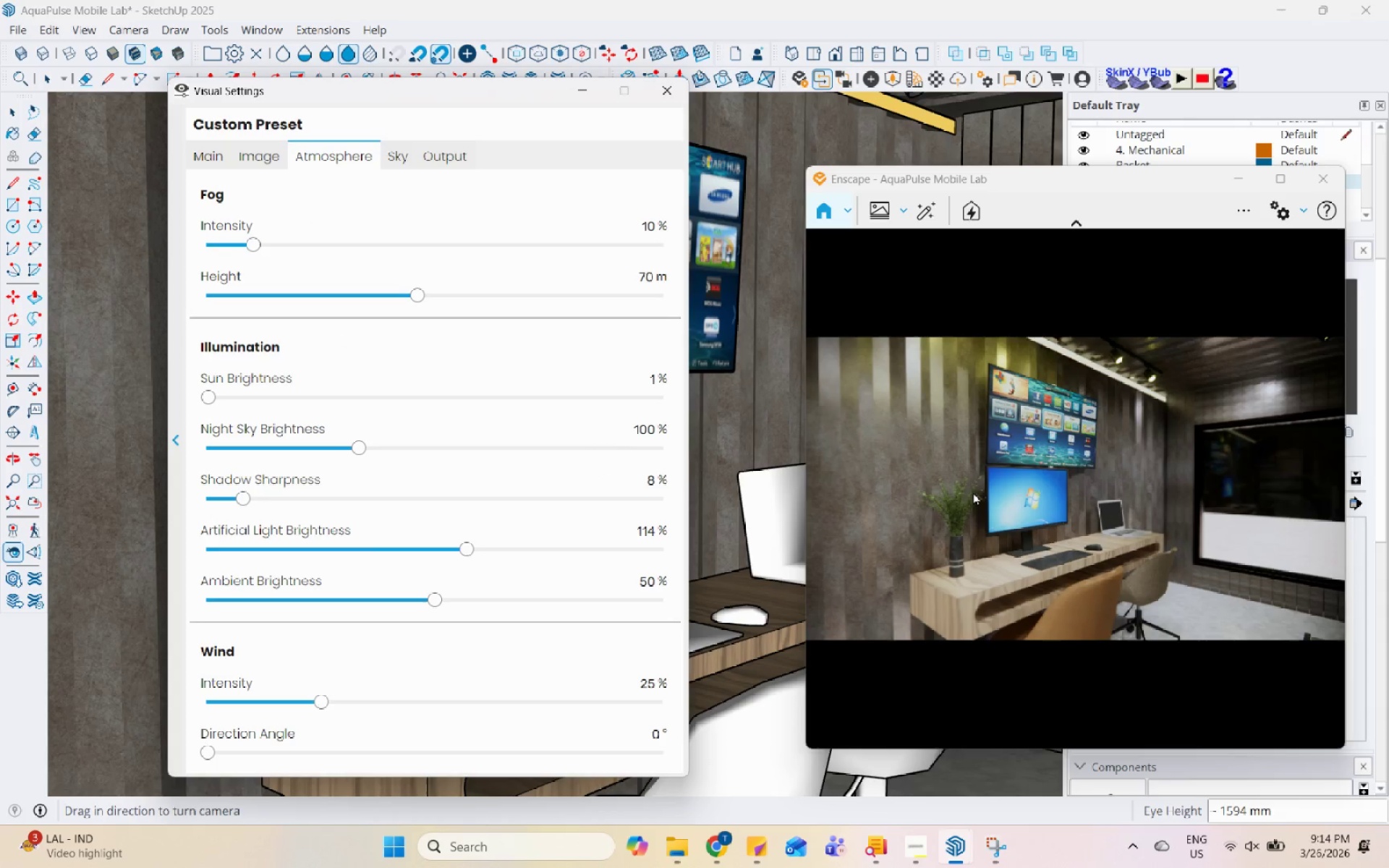 
left_click_drag(start_coordinate=[985, 489], to_coordinate=[1062, 530])
 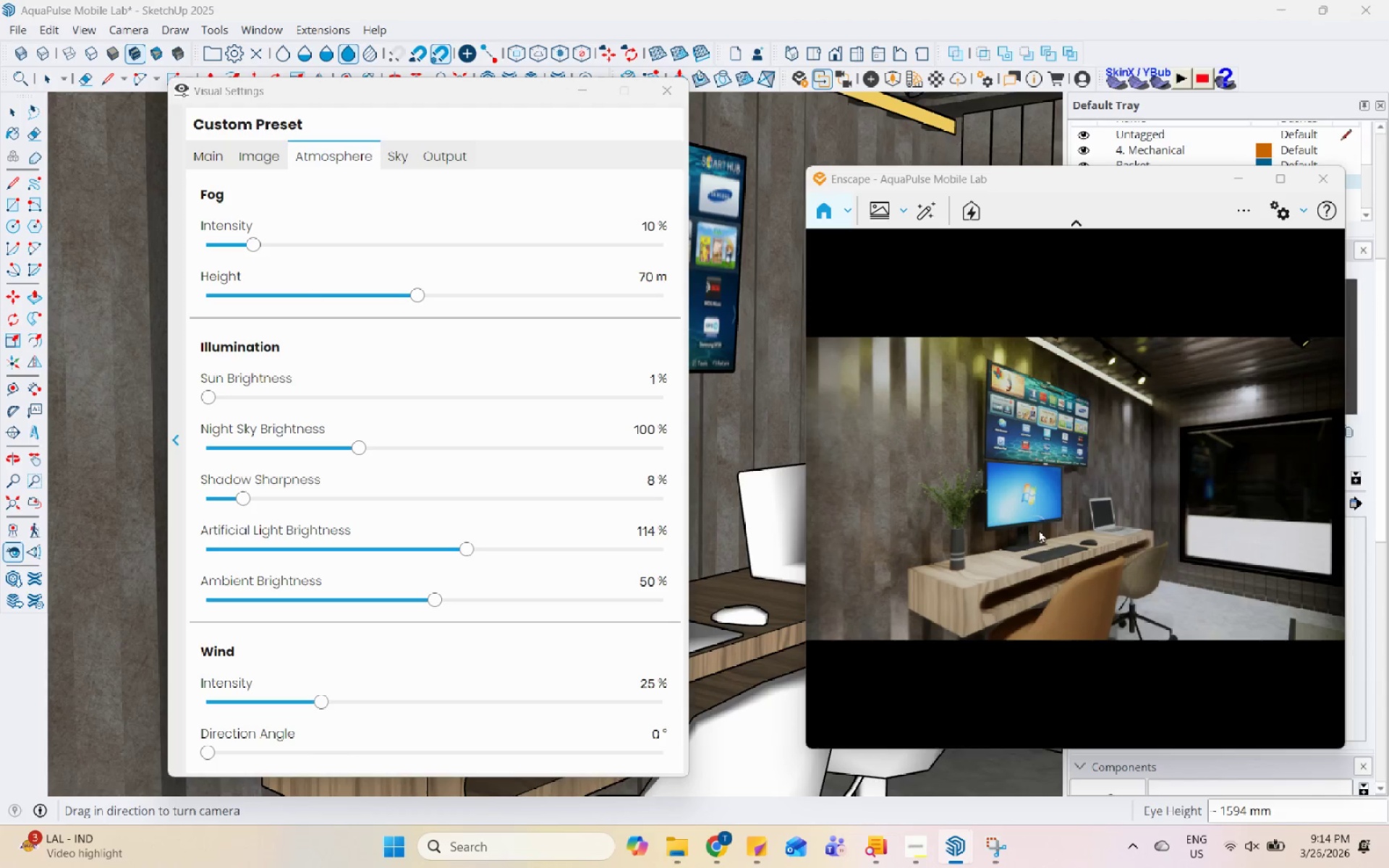 
wait(11.46)
 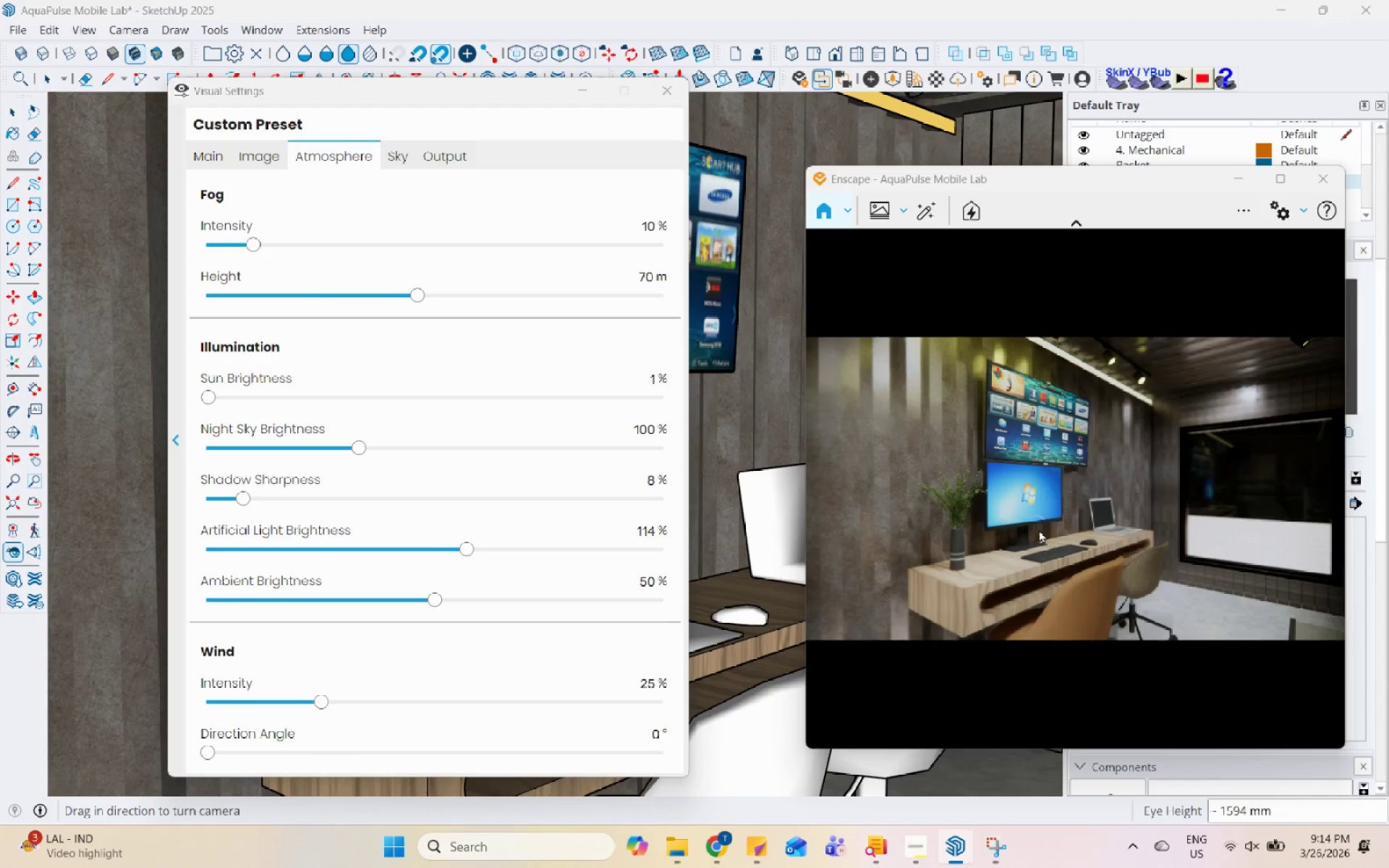 
scroll: coordinate [1048, 494], scroll_direction: up, amount: 1.0
 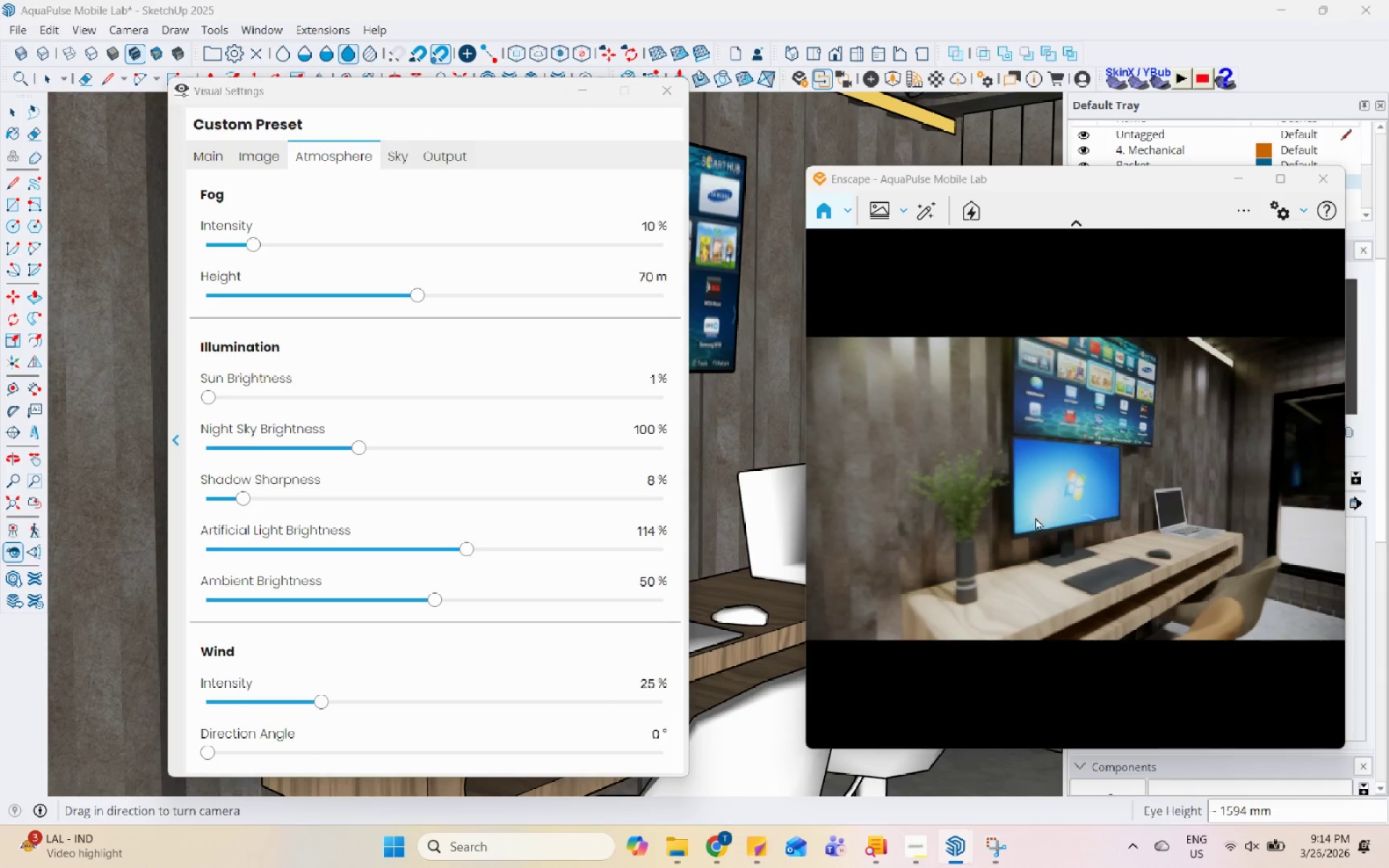 
scroll: coordinate [1048, 490], scroll_direction: down, amount: 1.0
 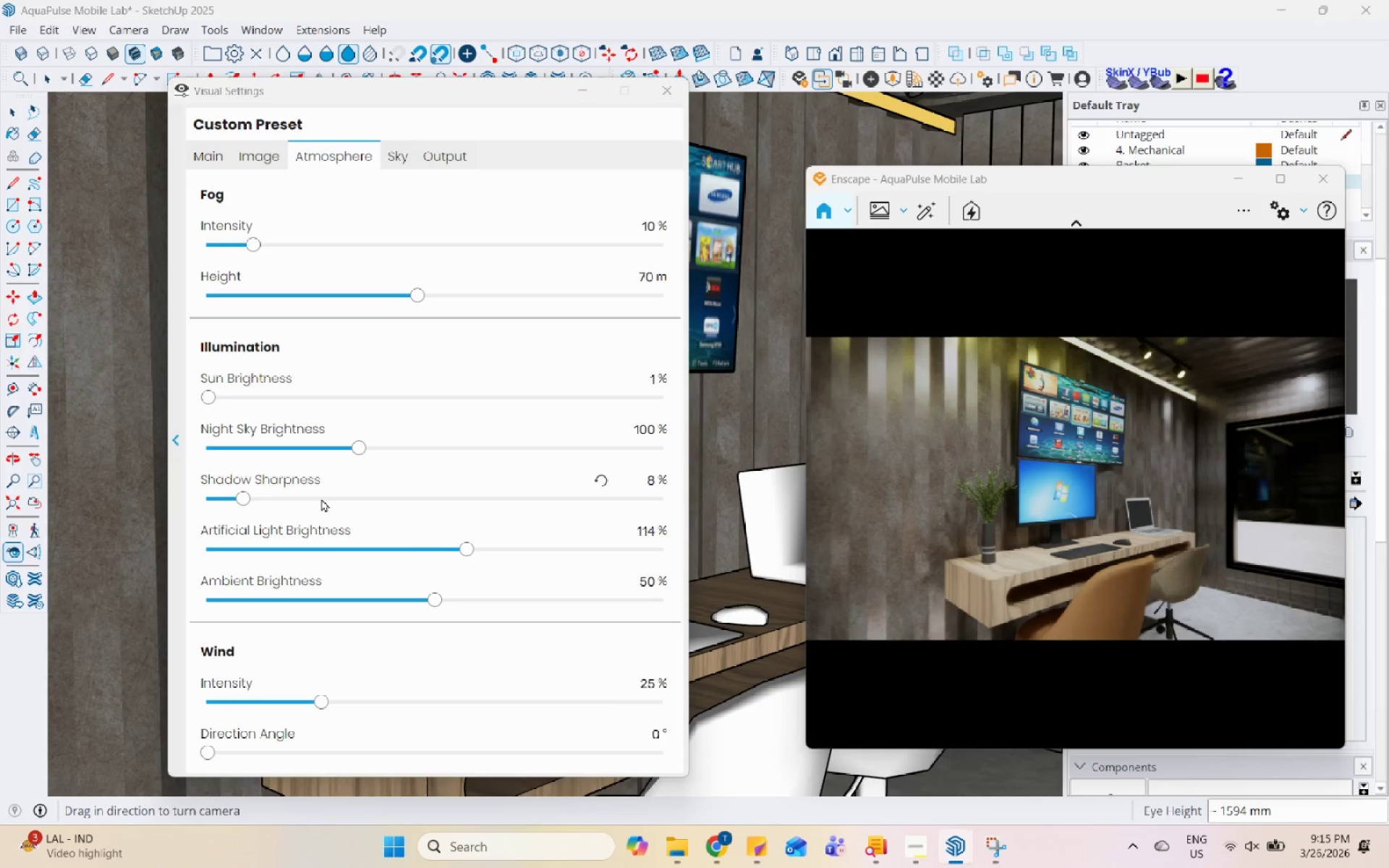 
mouse_move([232, 474])
 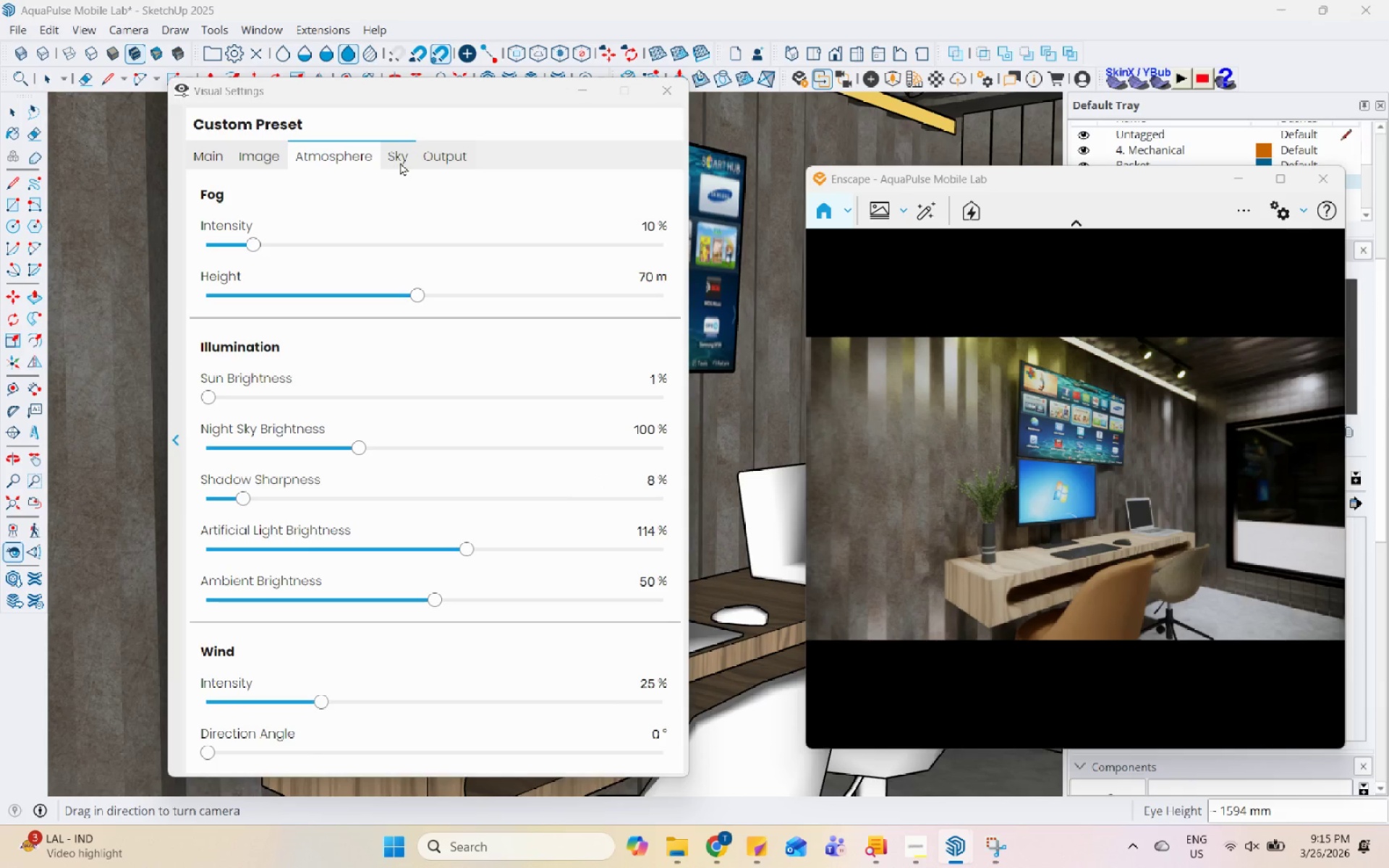 
left_click([400, 162])
 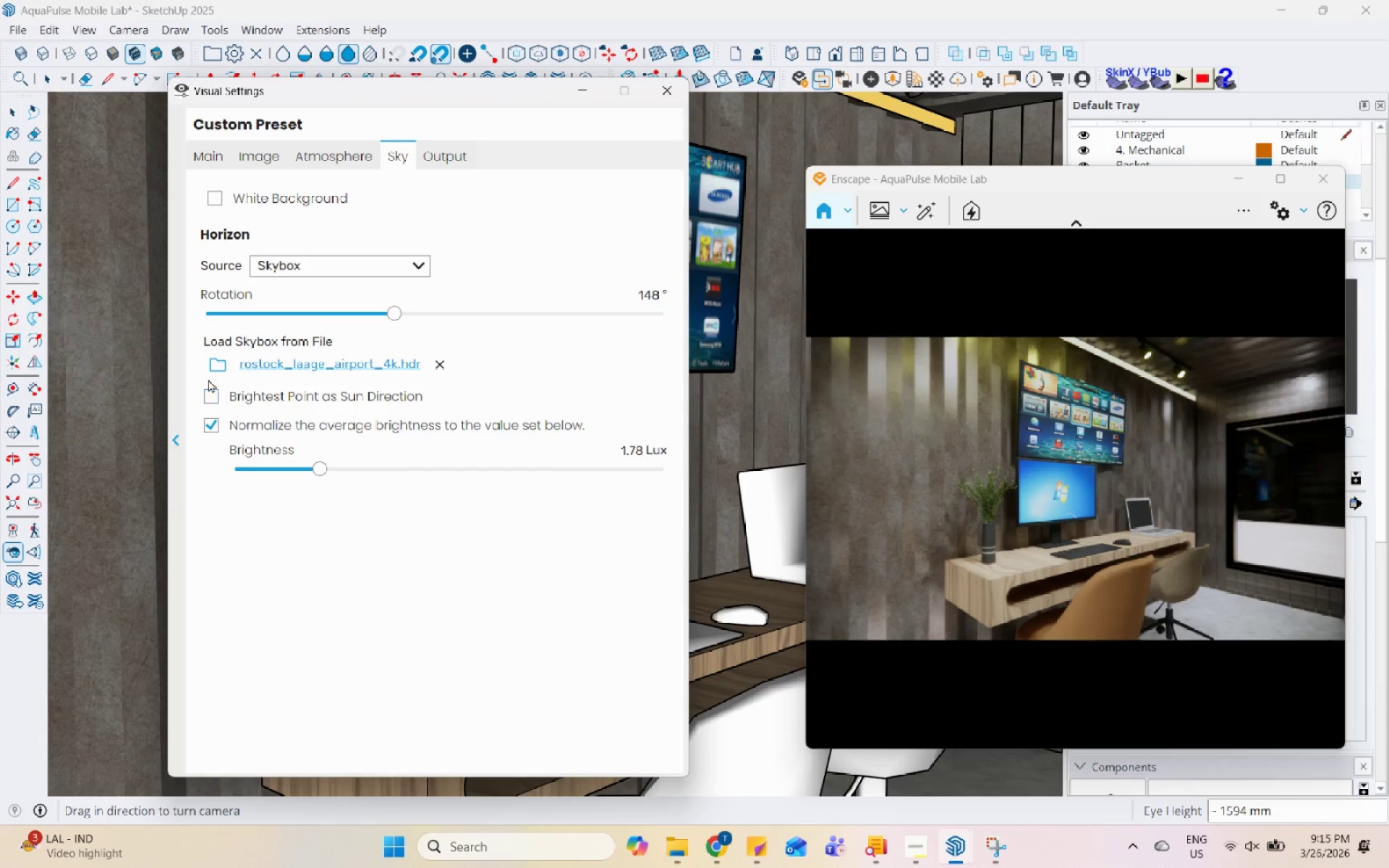 
left_click([212, 401])
 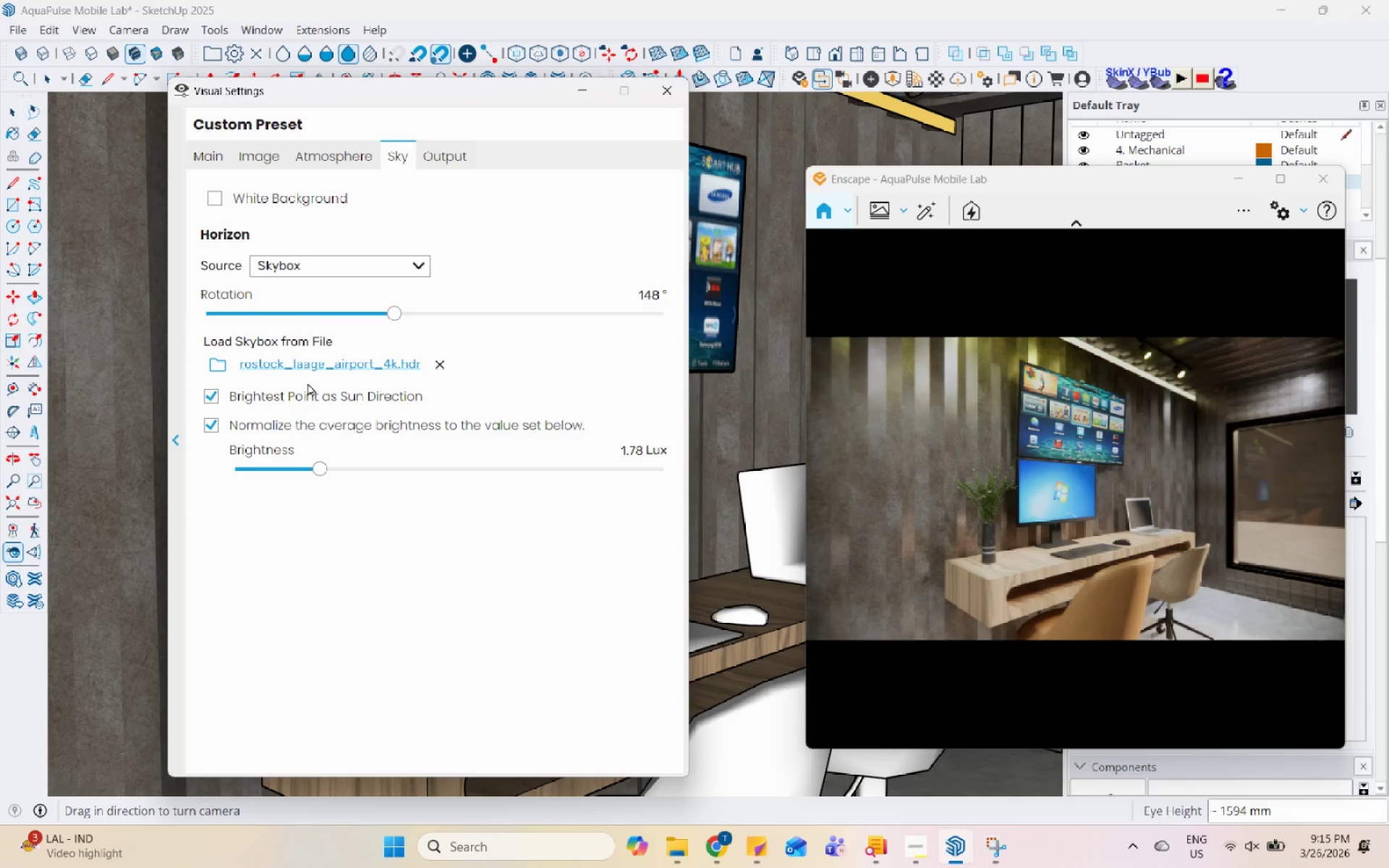 
left_click_drag(start_coordinate=[396, 315], to_coordinate=[162, 399])
 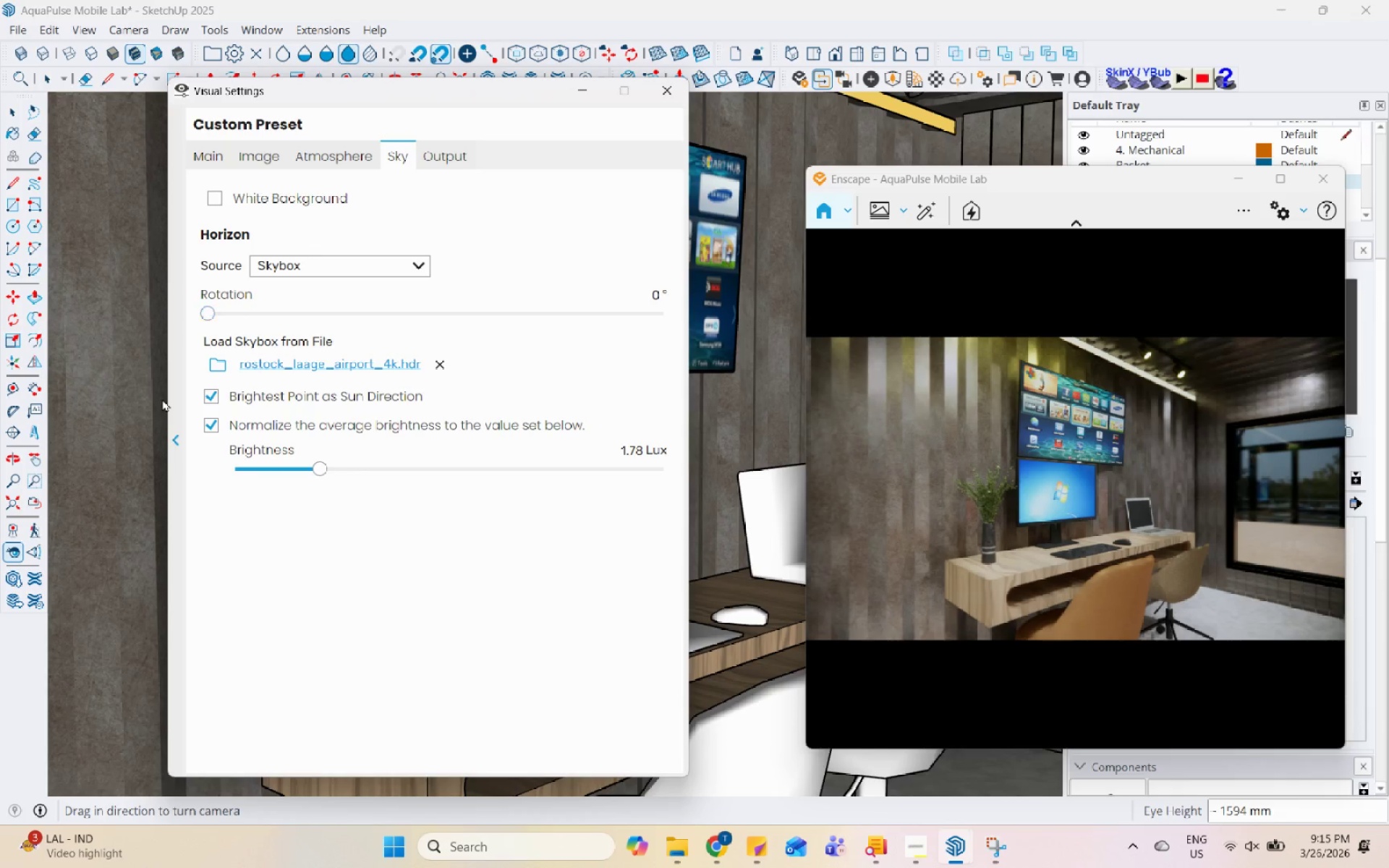 
left_click_drag(start_coordinate=[162, 399], to_coordinate=[484, 359])
 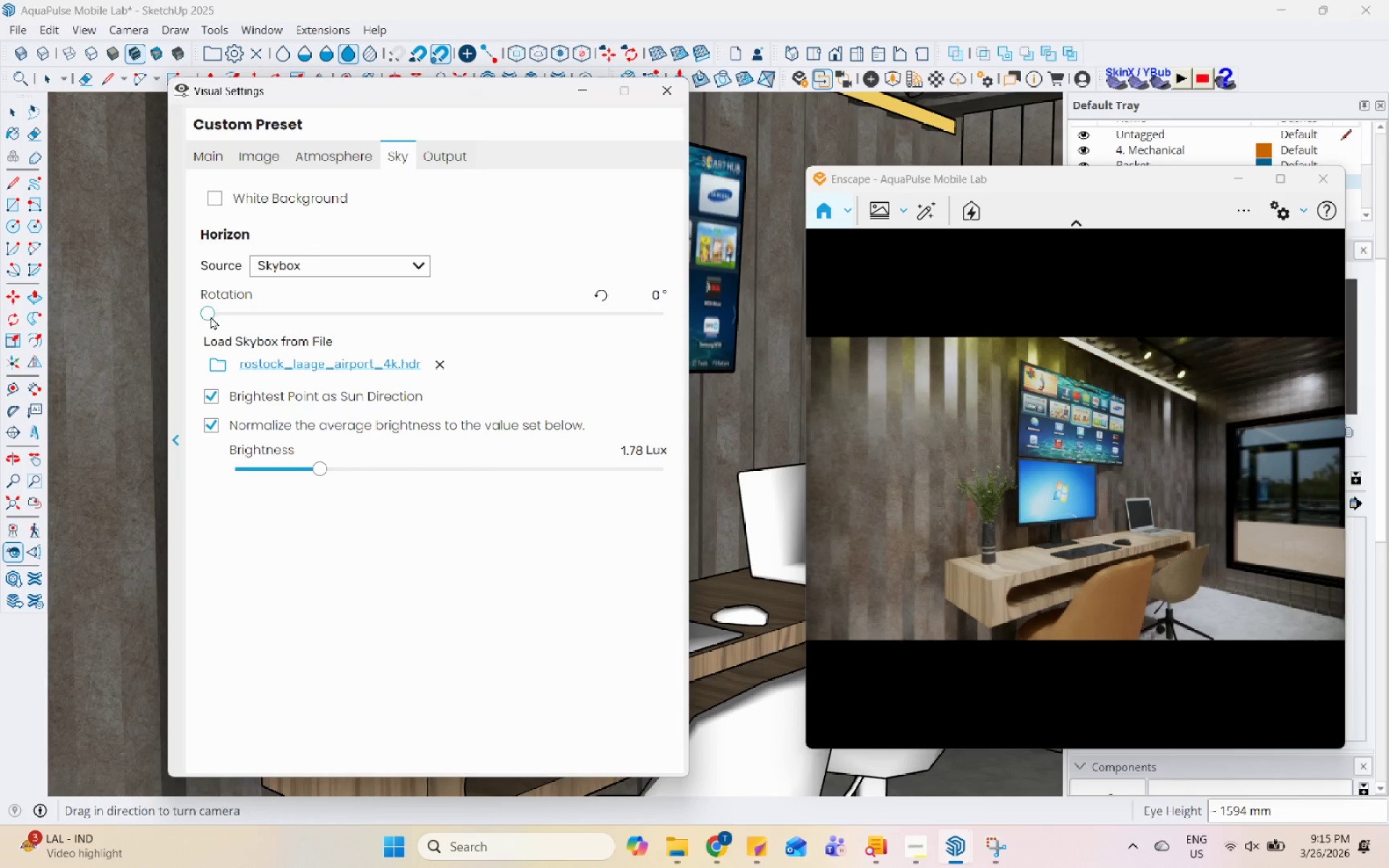 
left_click_drag(start_coordinate=[200, 314], to_coordinate=[337, 319])
 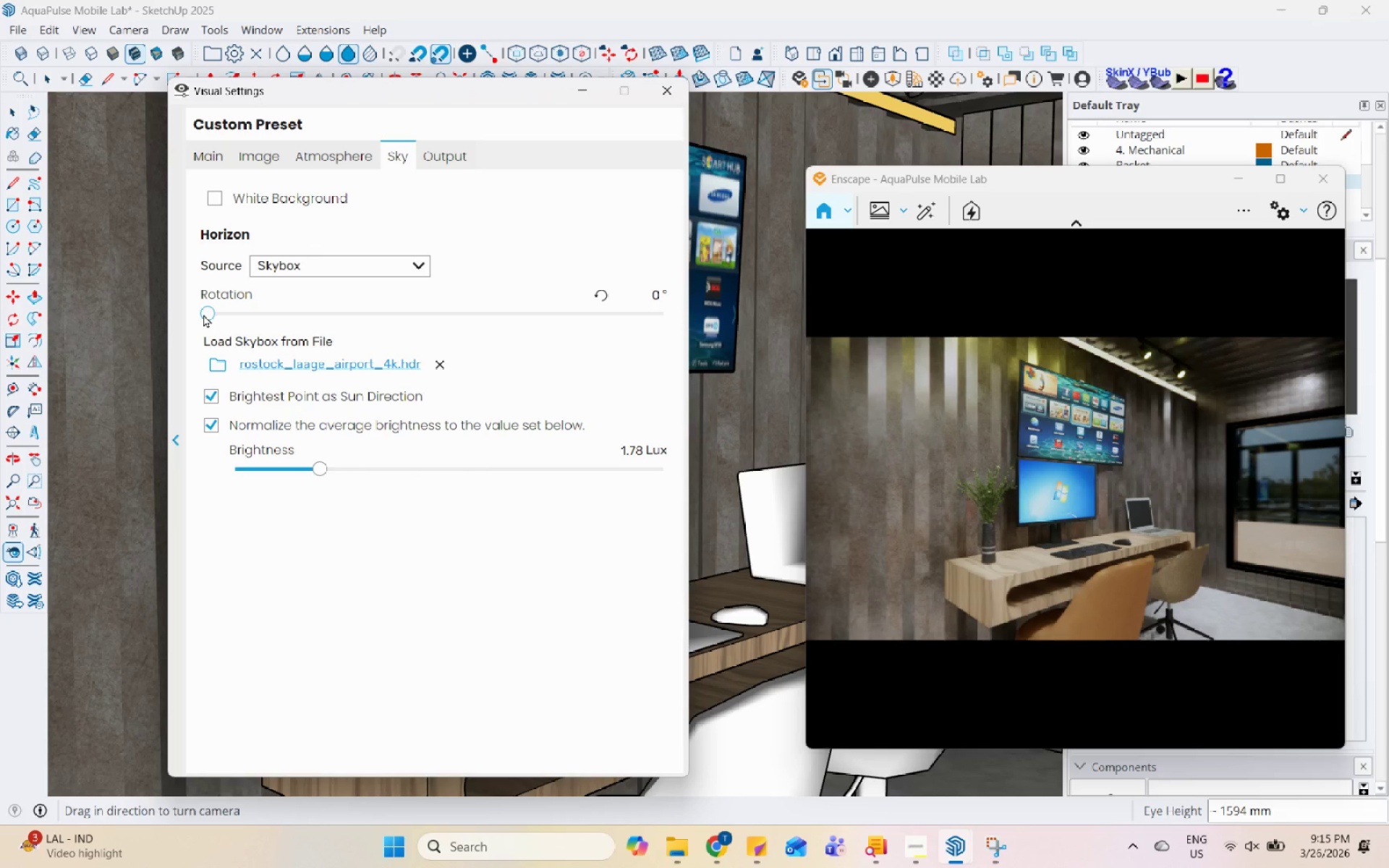 
left_click_drag(start_coordinate=[203, 314], to_coordinate=[339, 308])